 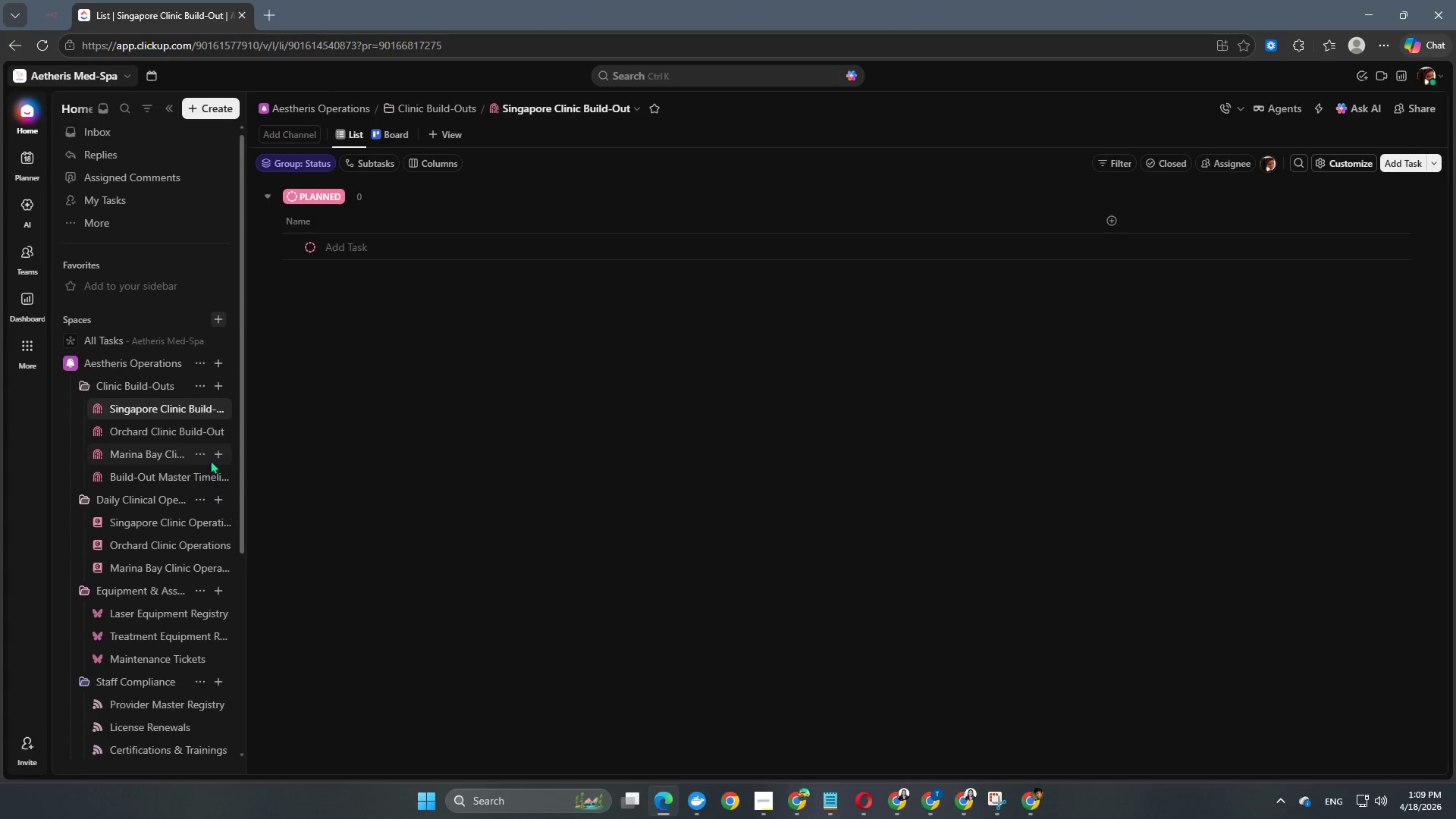 
mouse_move([173, 405])
 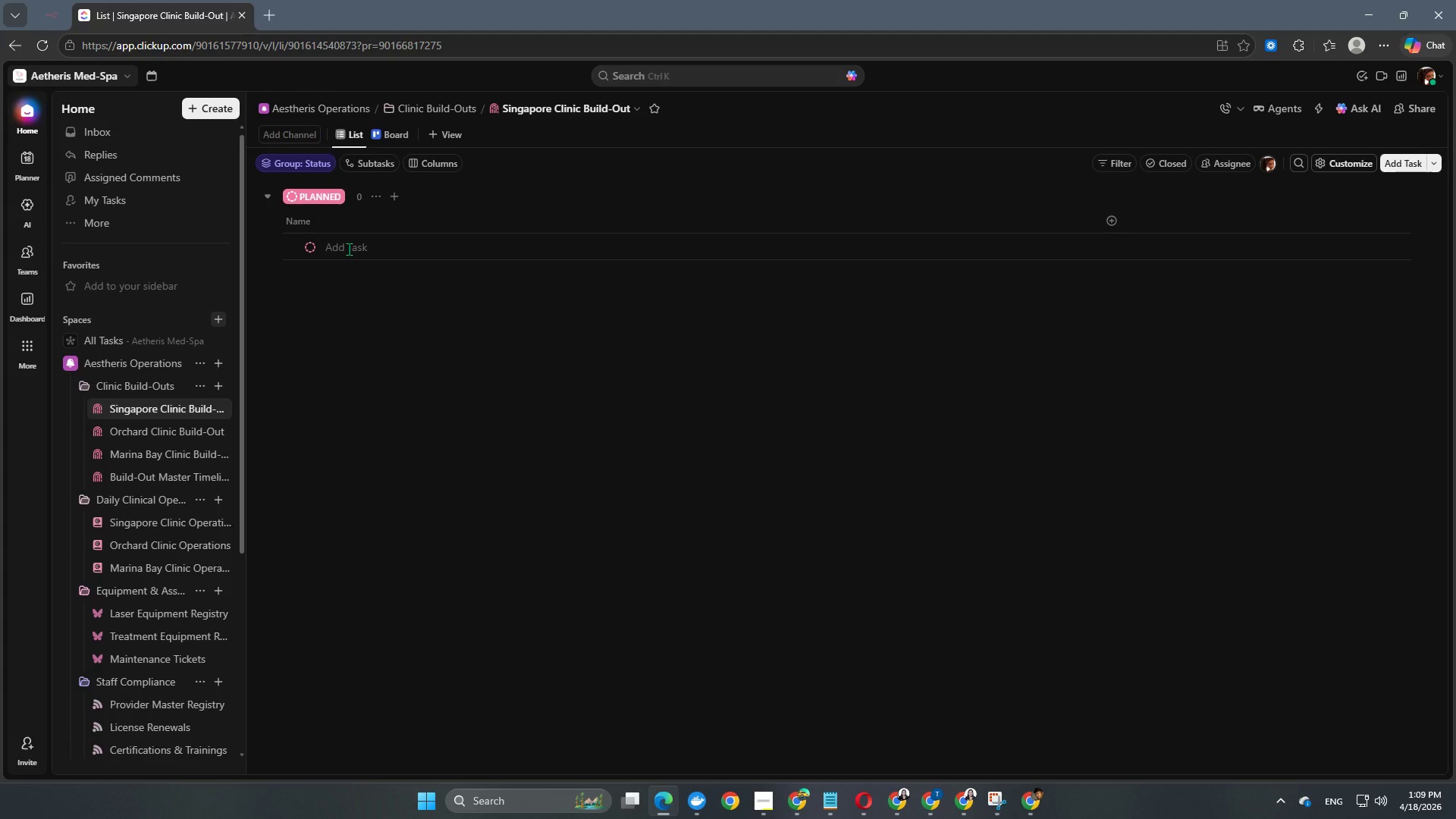 
wait(10.91)
 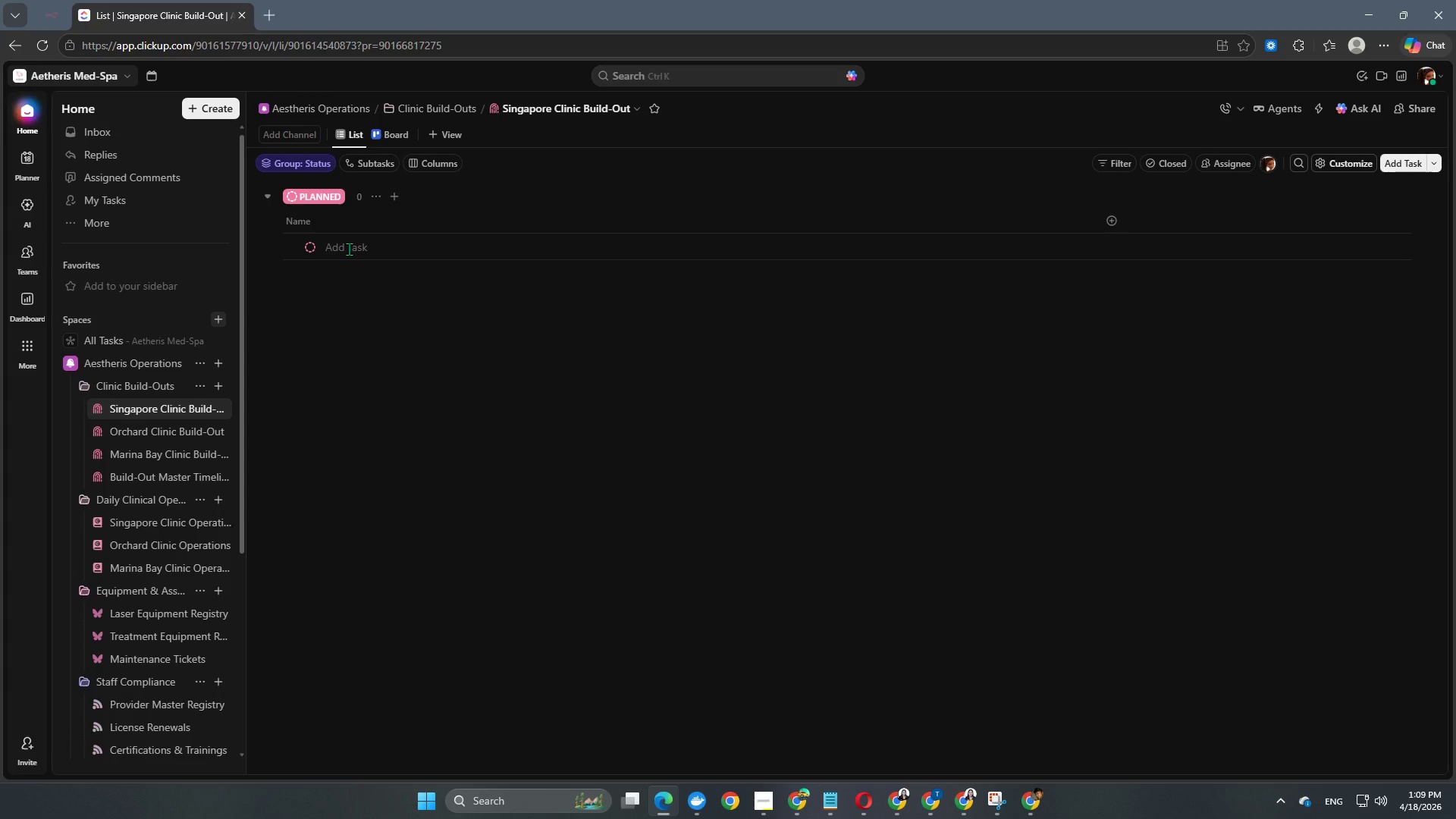 
left_click([1109, 228])
 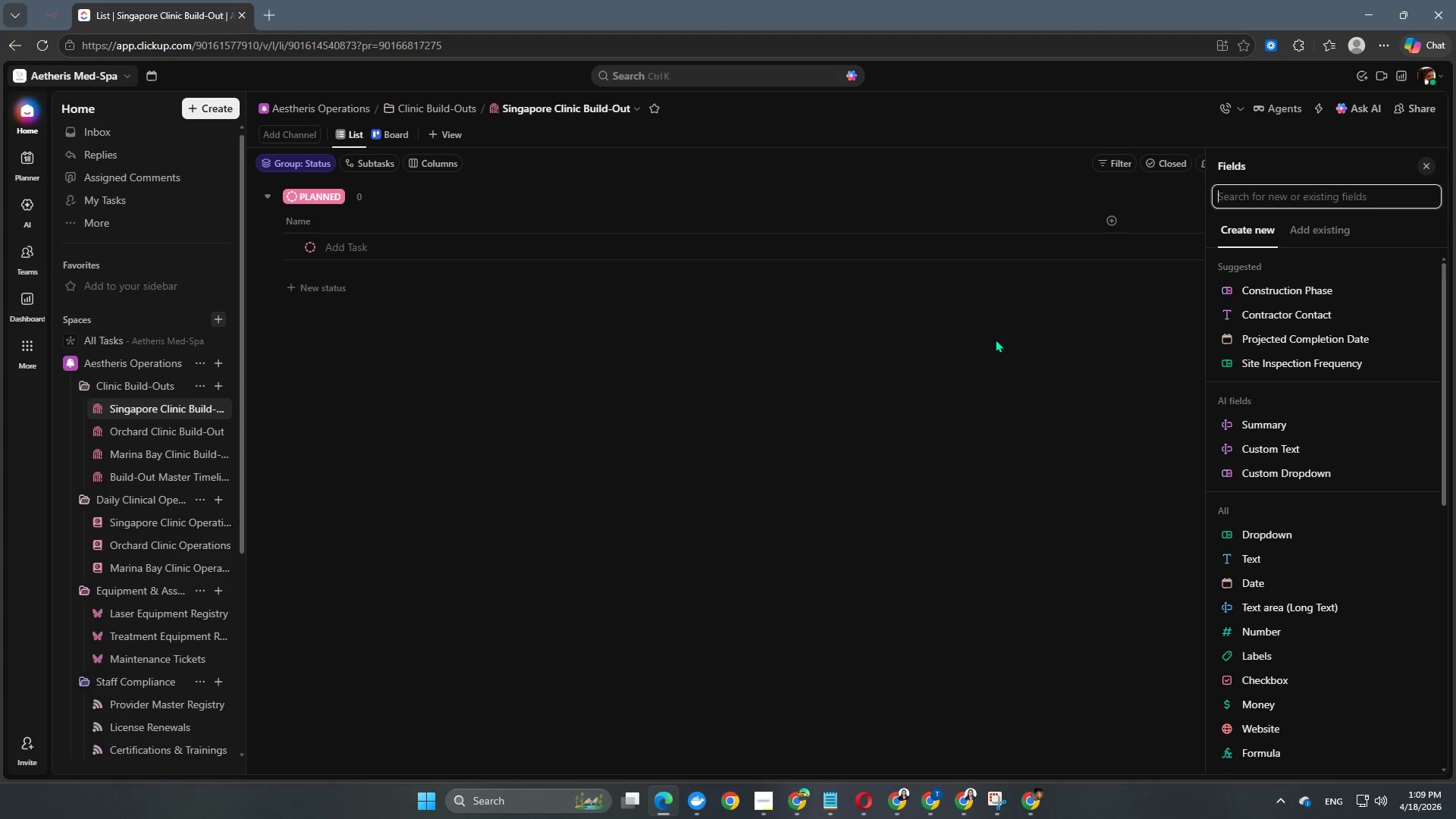 
scroll: coordinate [1313, 432], scroll_direction: down, amount: 3.0
 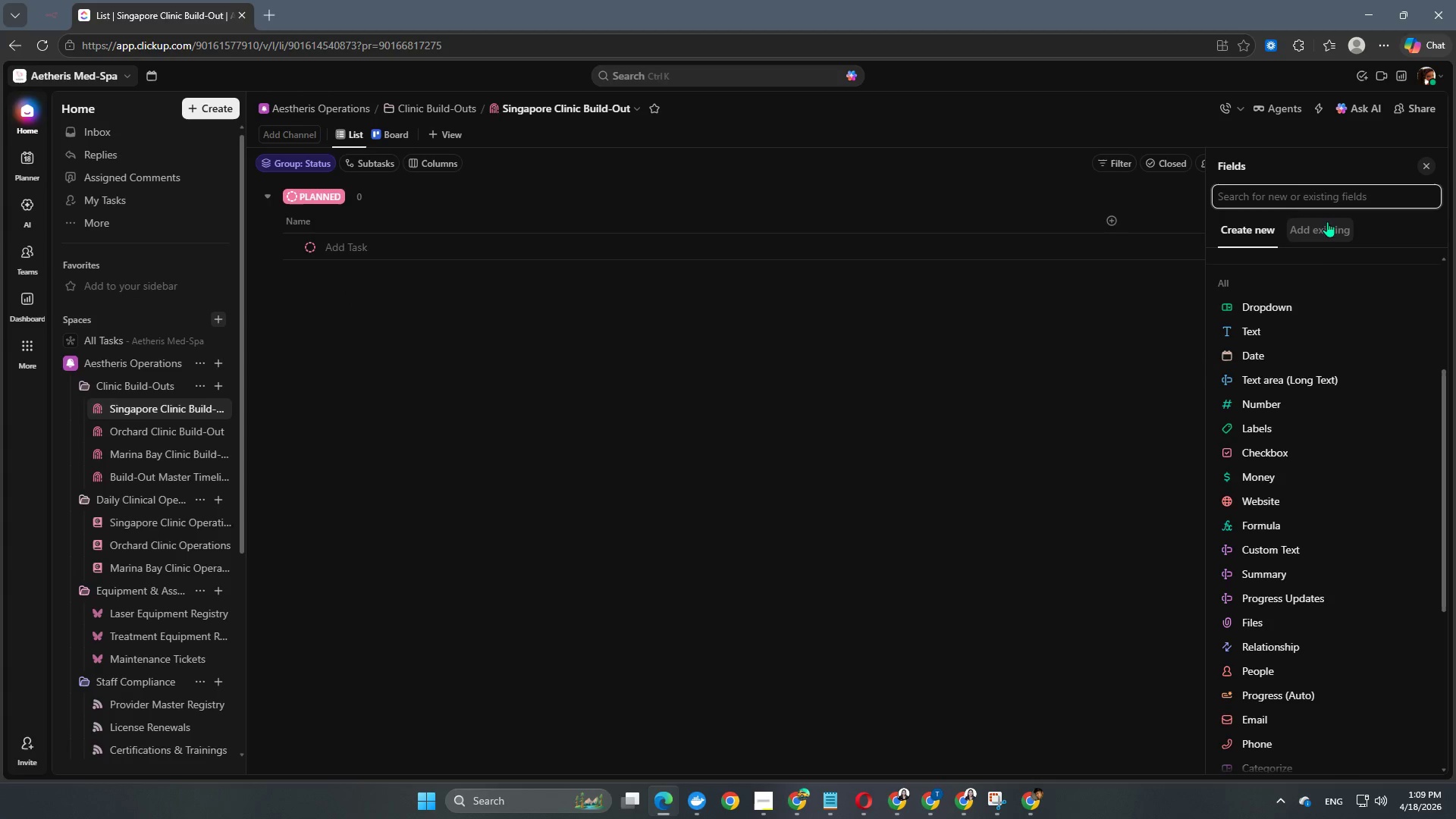 
left_click([1327, 242])
 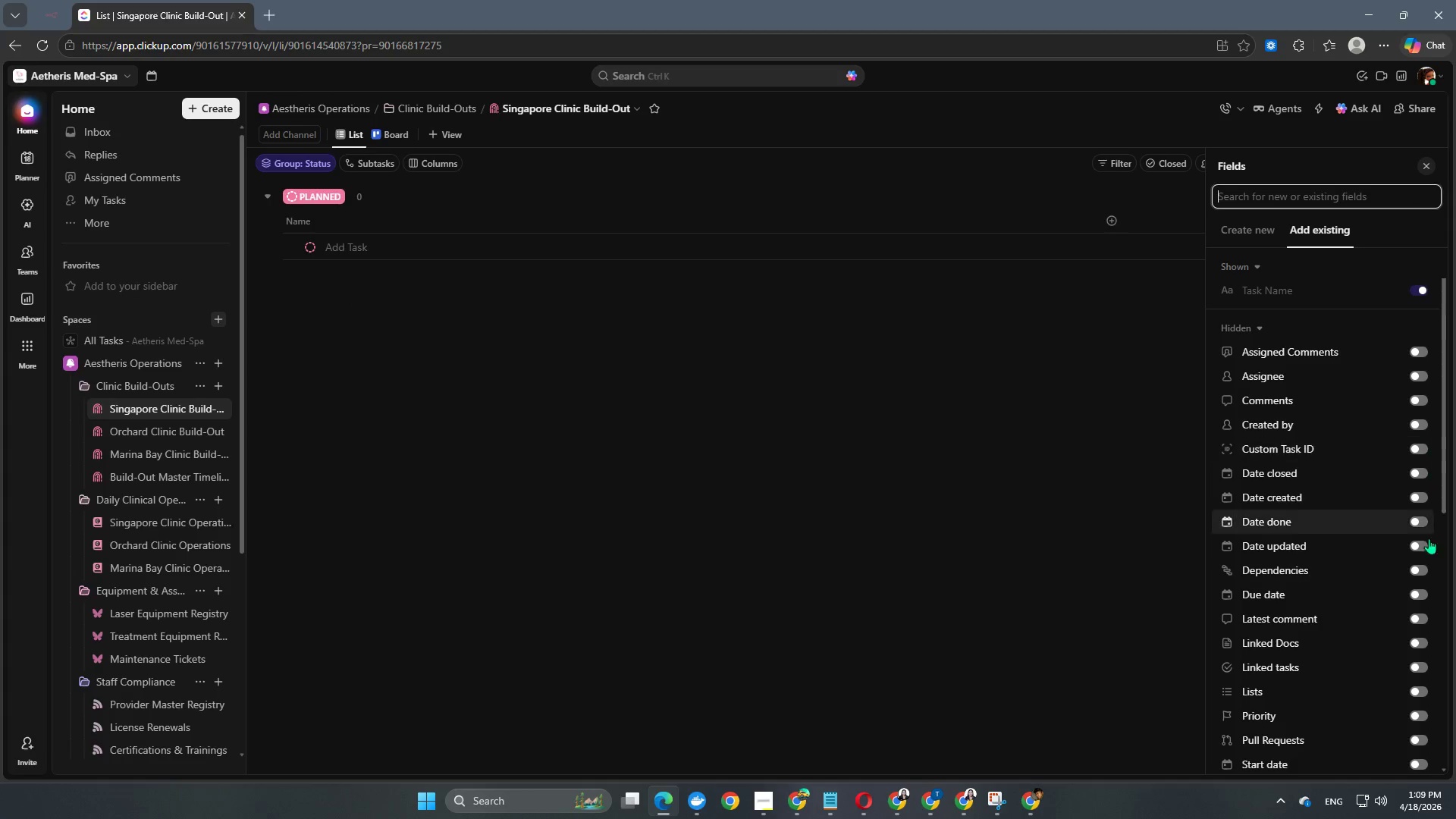 
scroll: coordinate [1407, 582], scroll_direction: down, amount: 11.0
 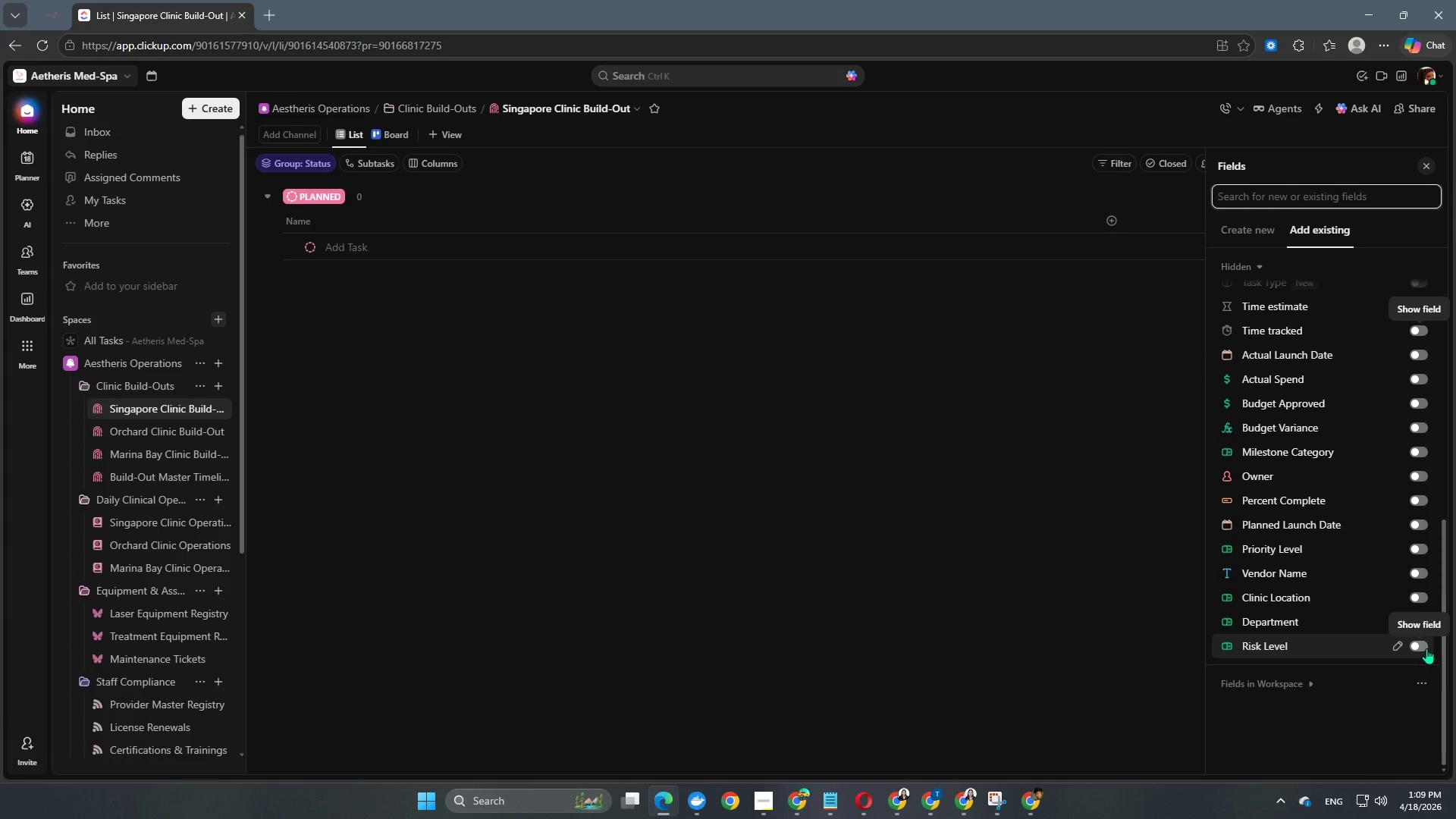 
left_click([1424, 649])
 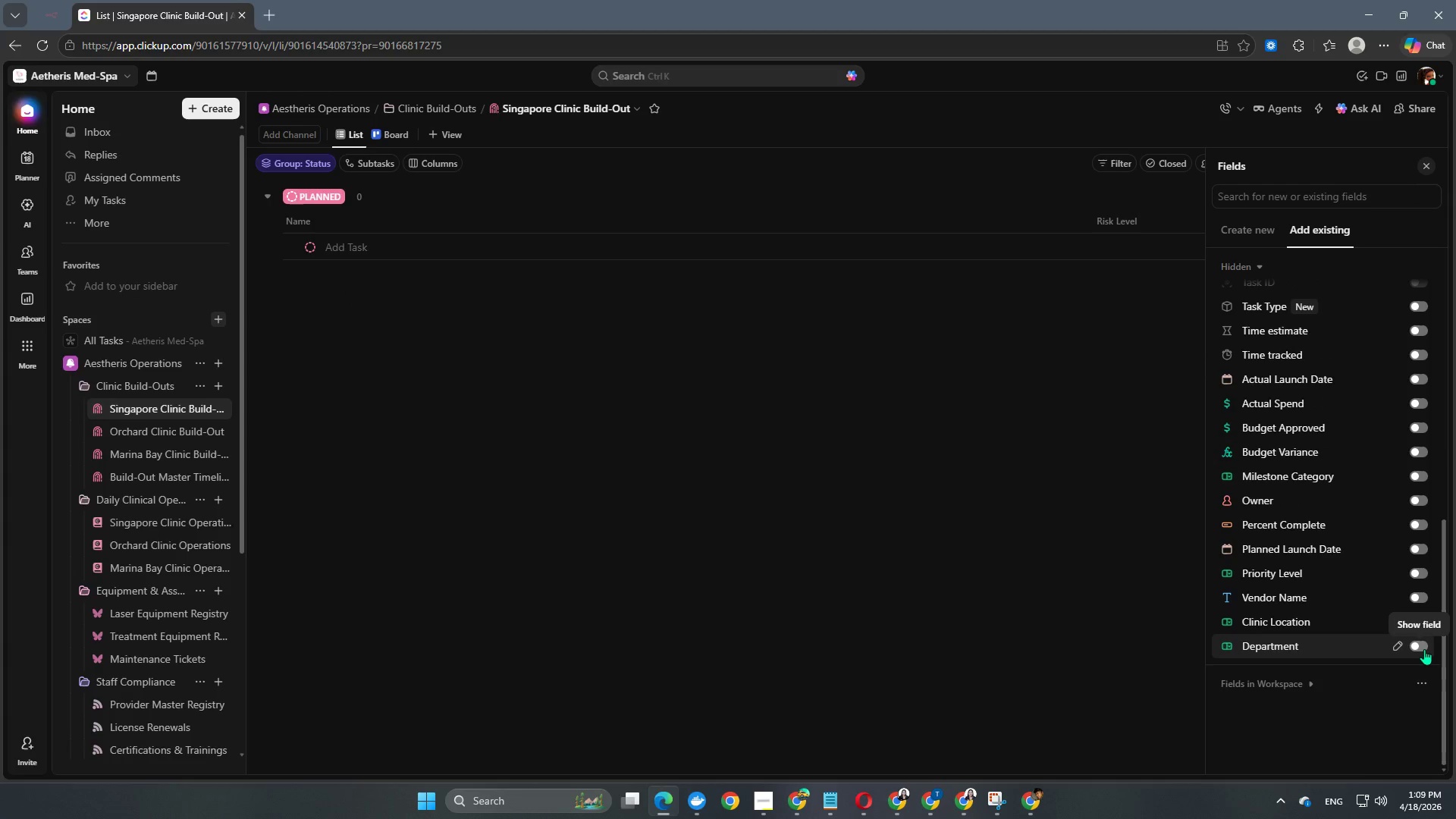 
left_click([1424, 649])
 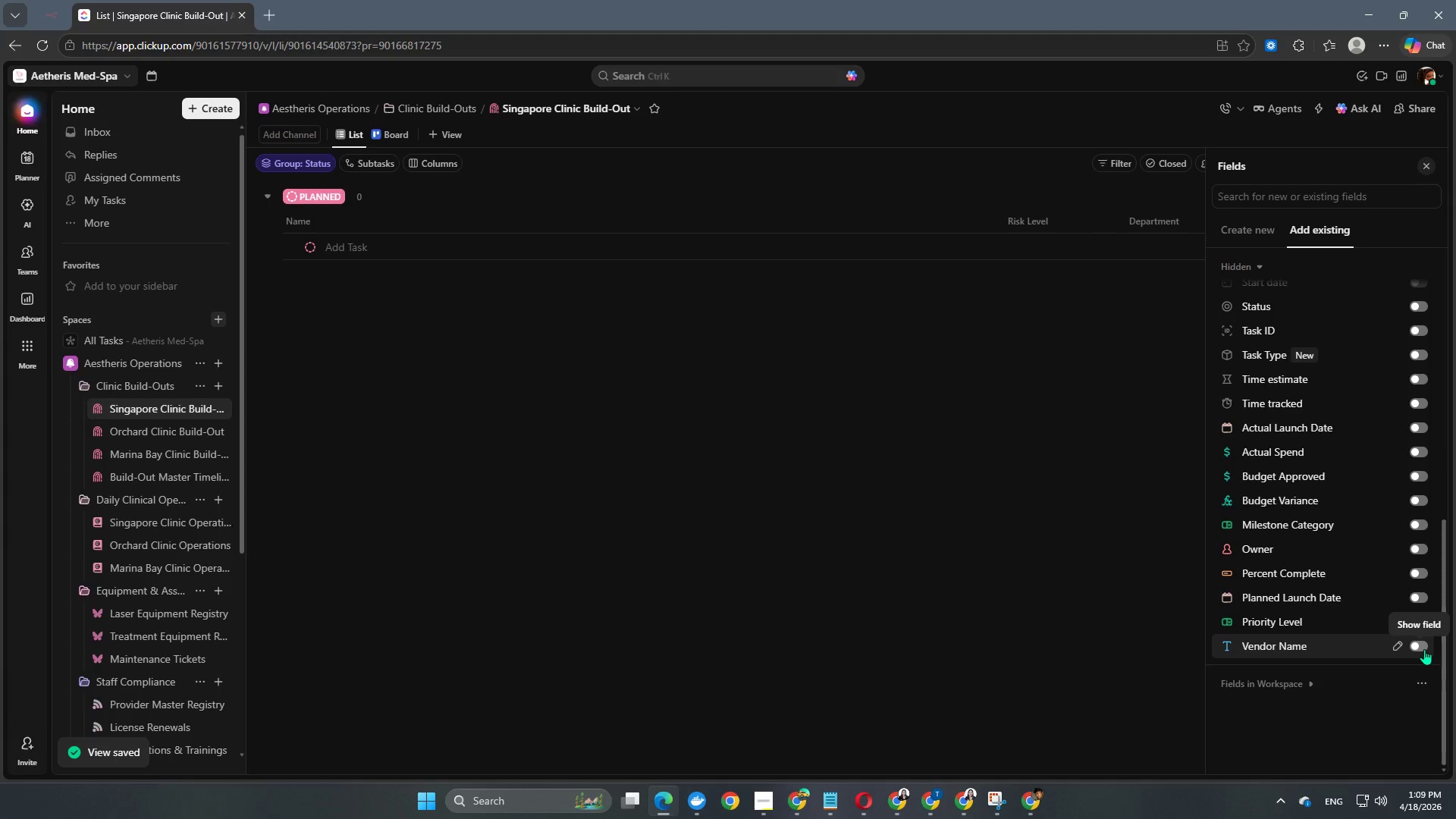 
double_click([1424, 649])
 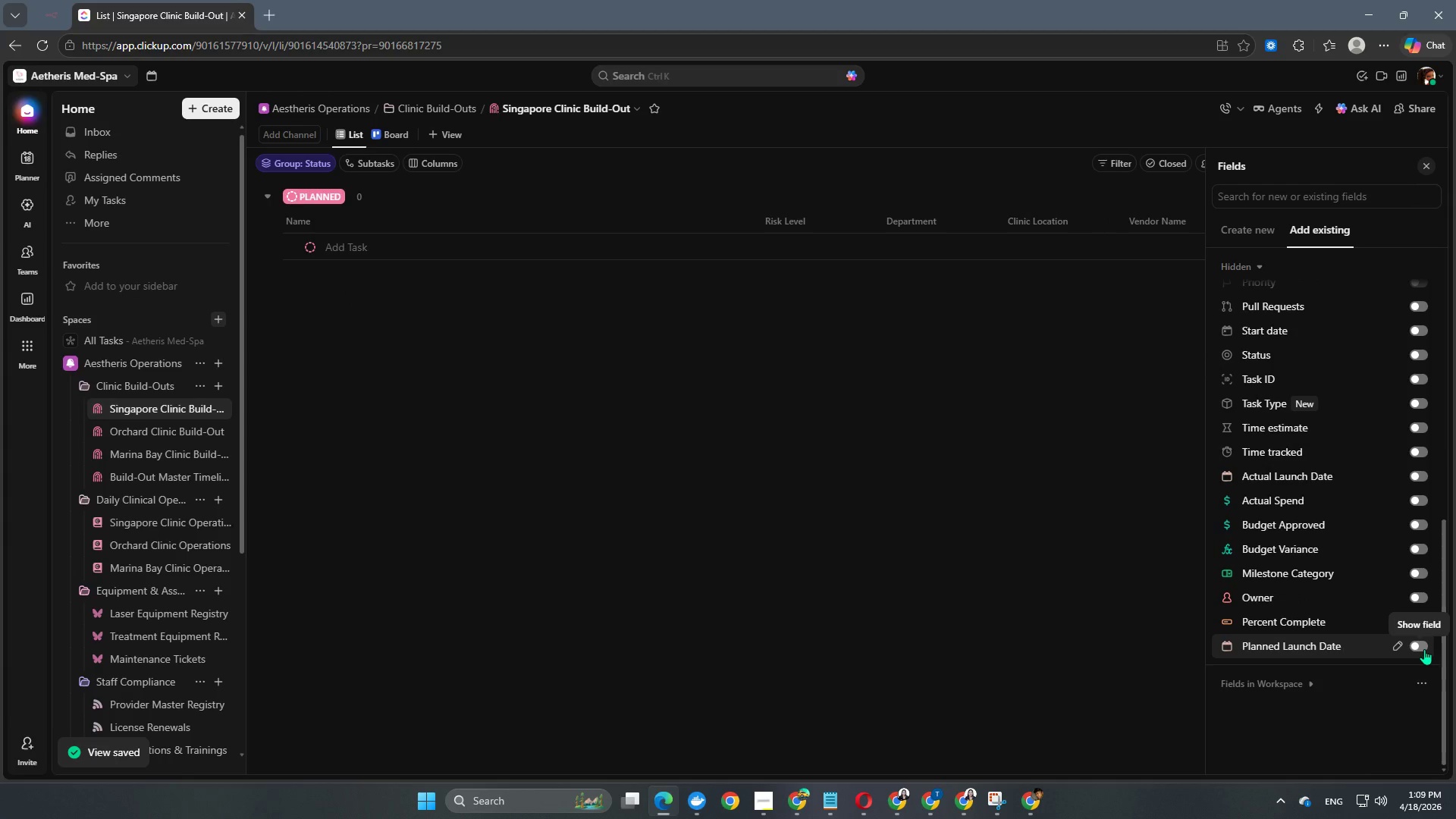 
double_click([1424, 649])
 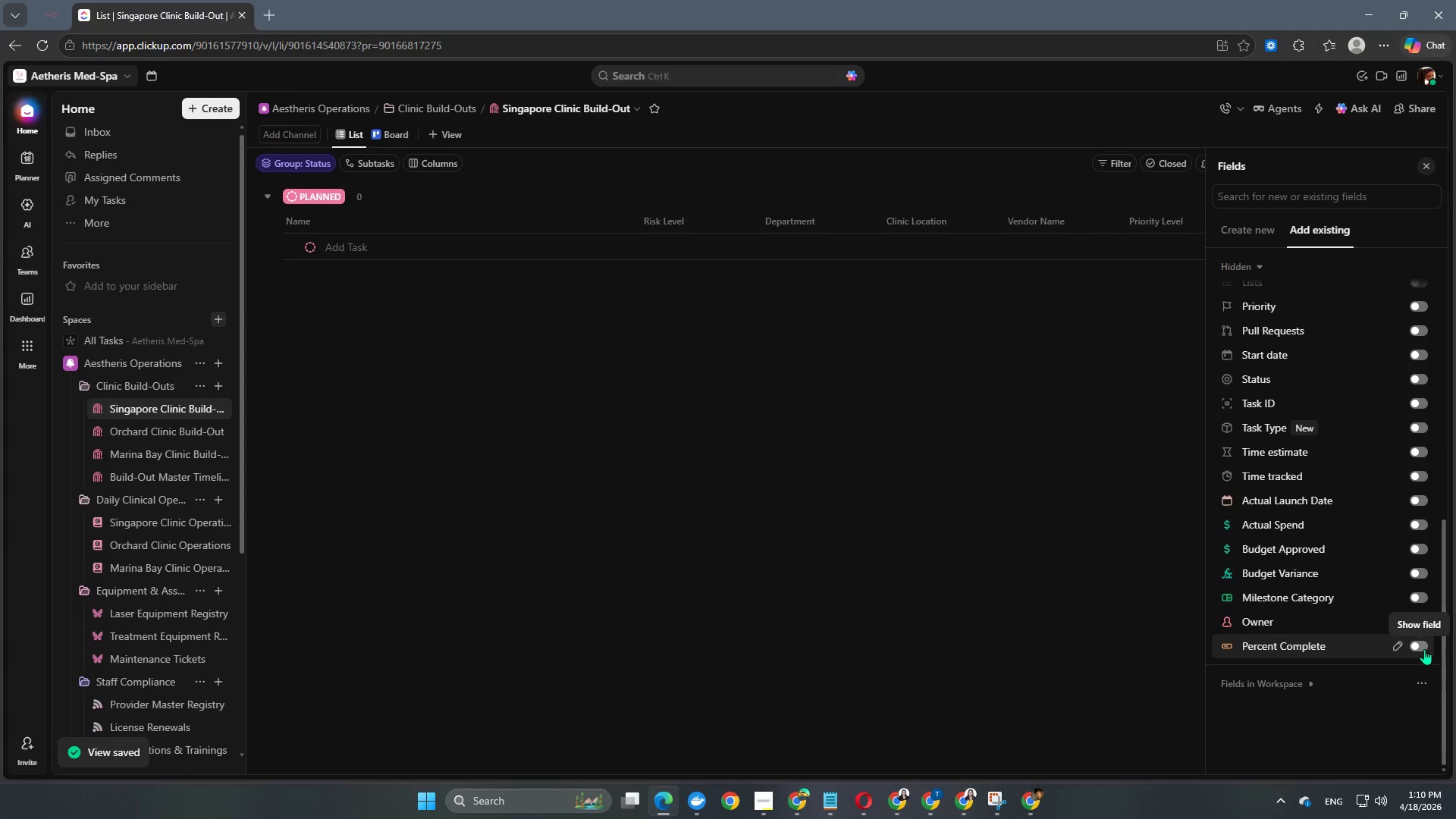 
triple_click([1424, 649])
 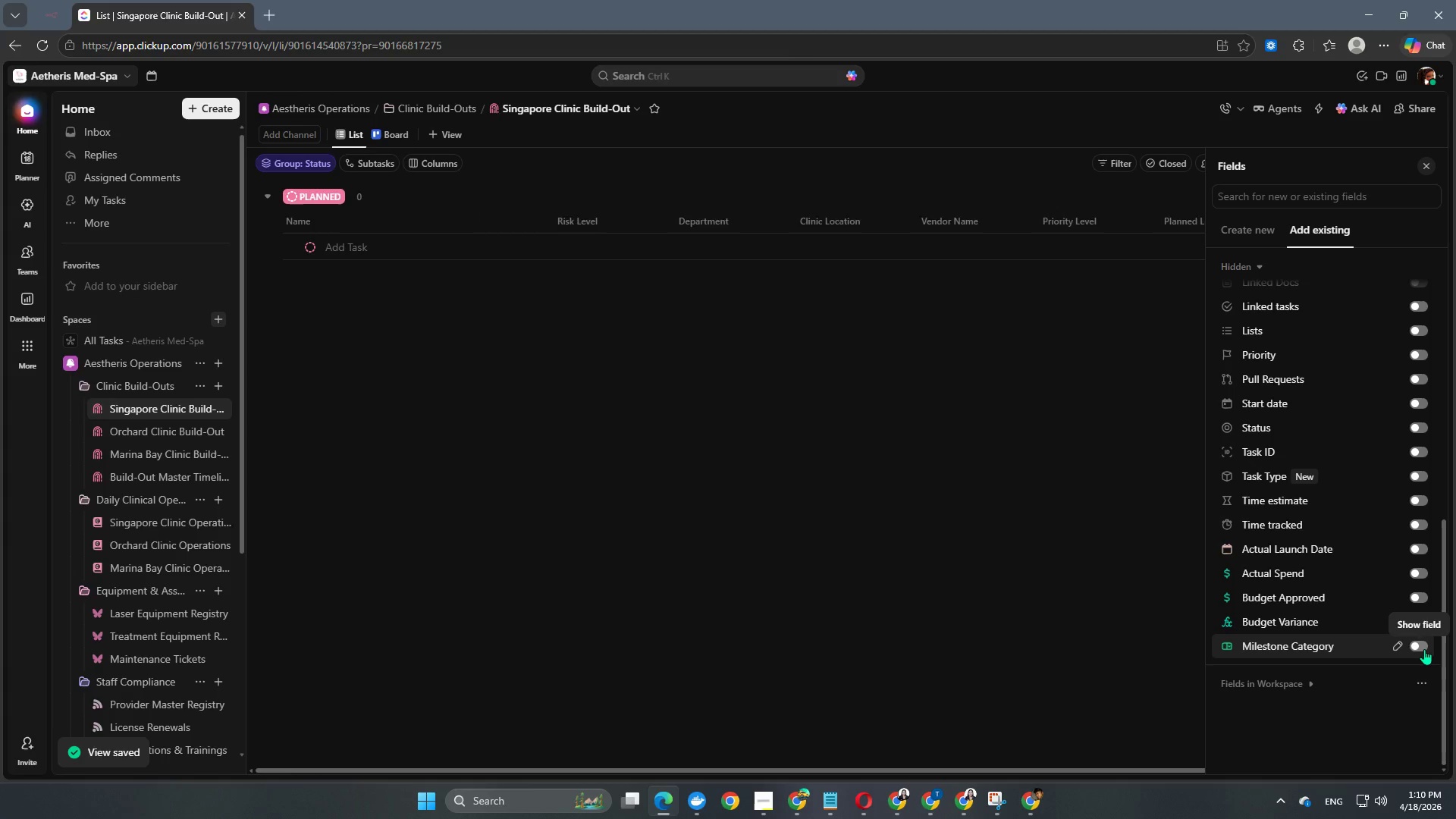 
double_click([1424, 649])
 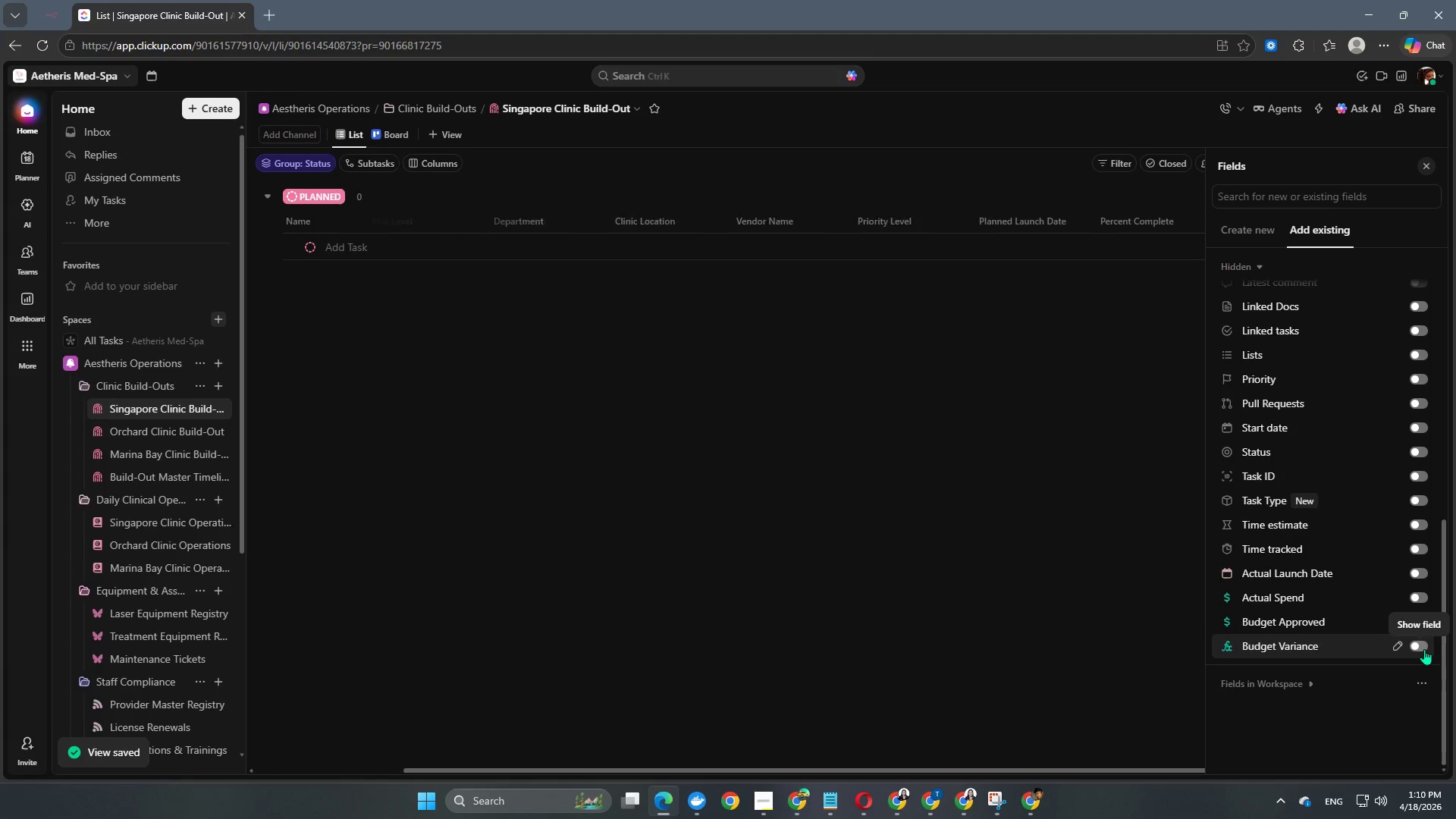 
triple_click([1424, 649])
 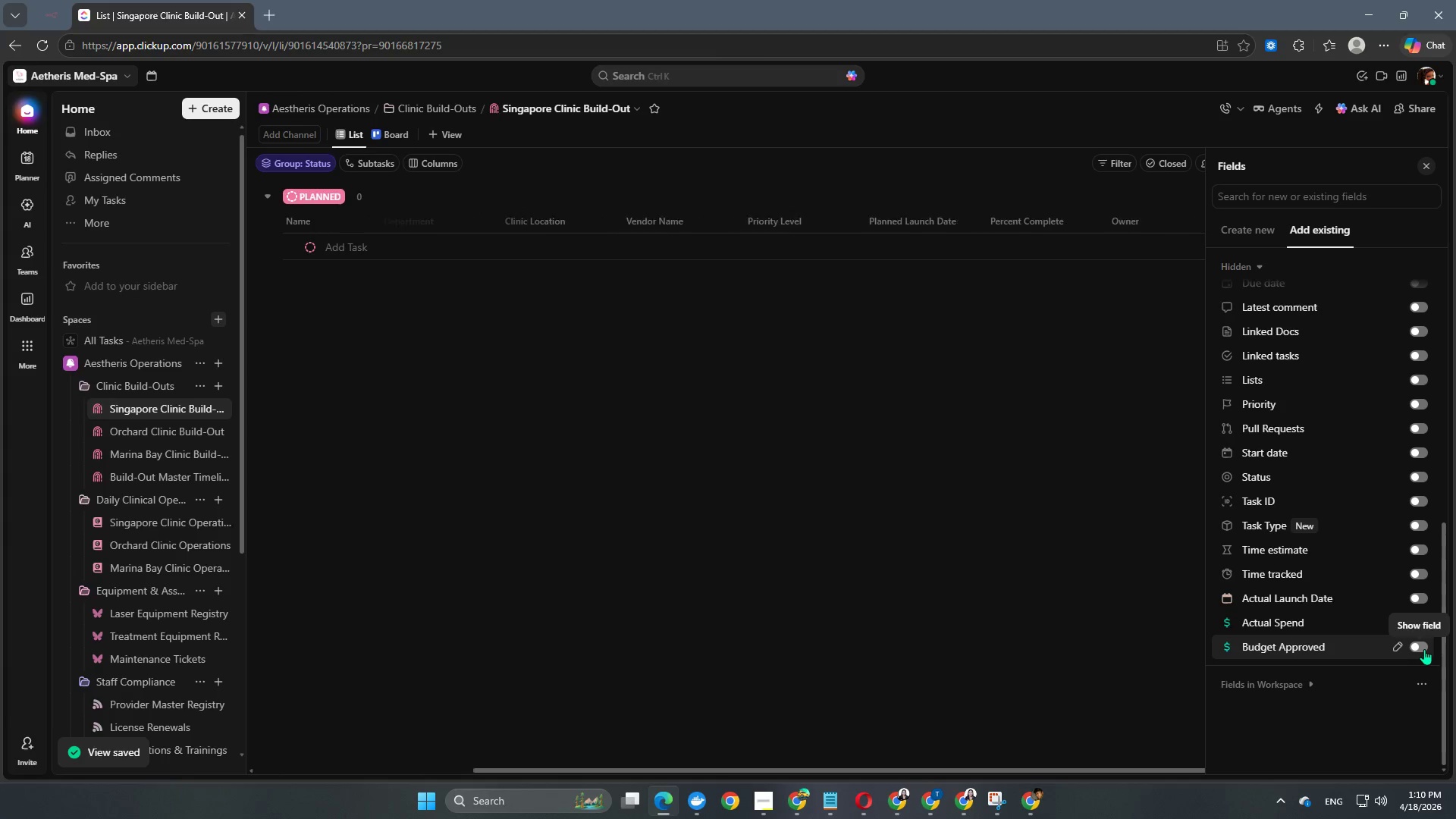 
triple_click([1424, 649])
 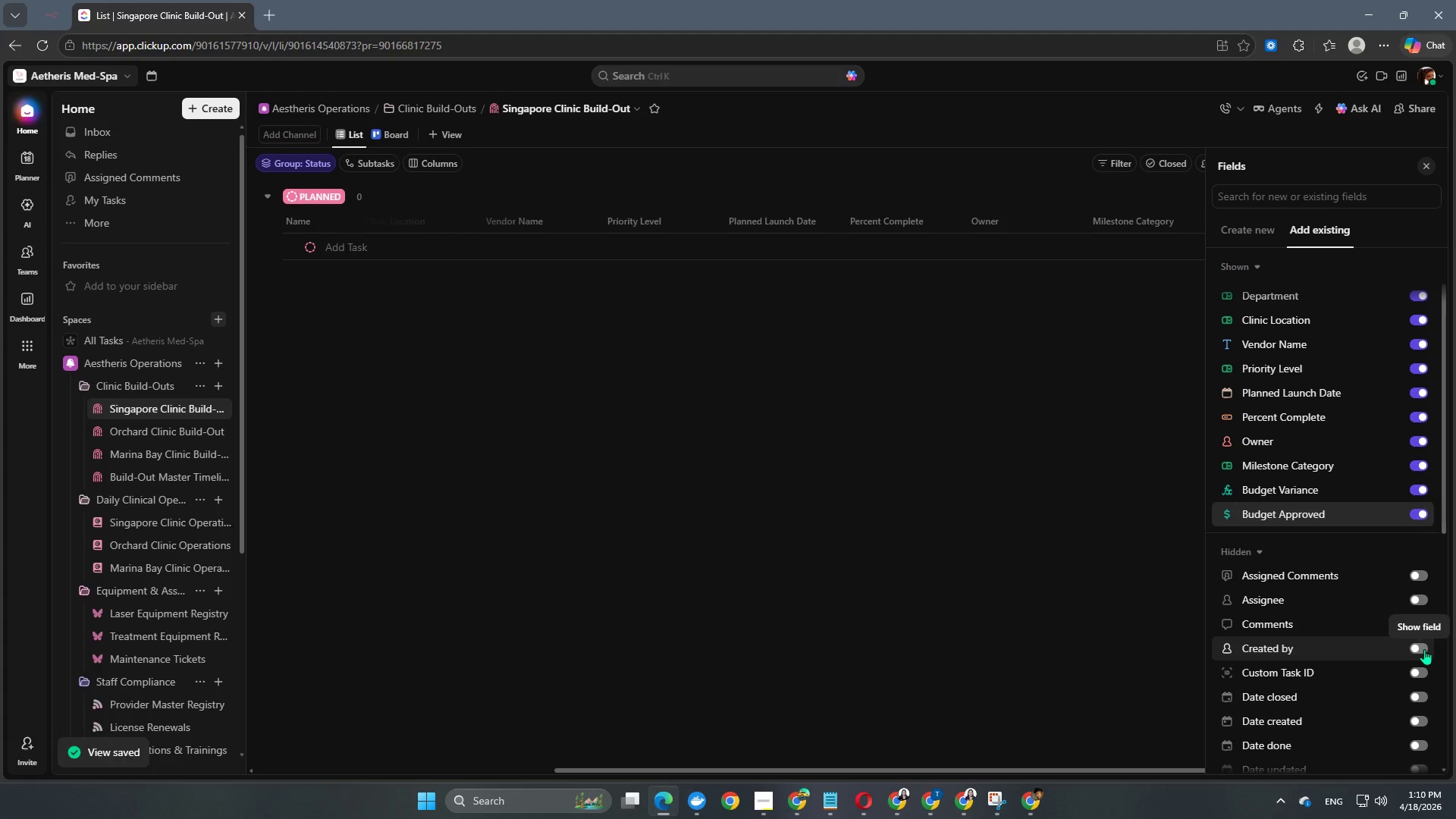 
scroll: coordinate [1401, 625], scroll_direction: down, amount: 7.0
 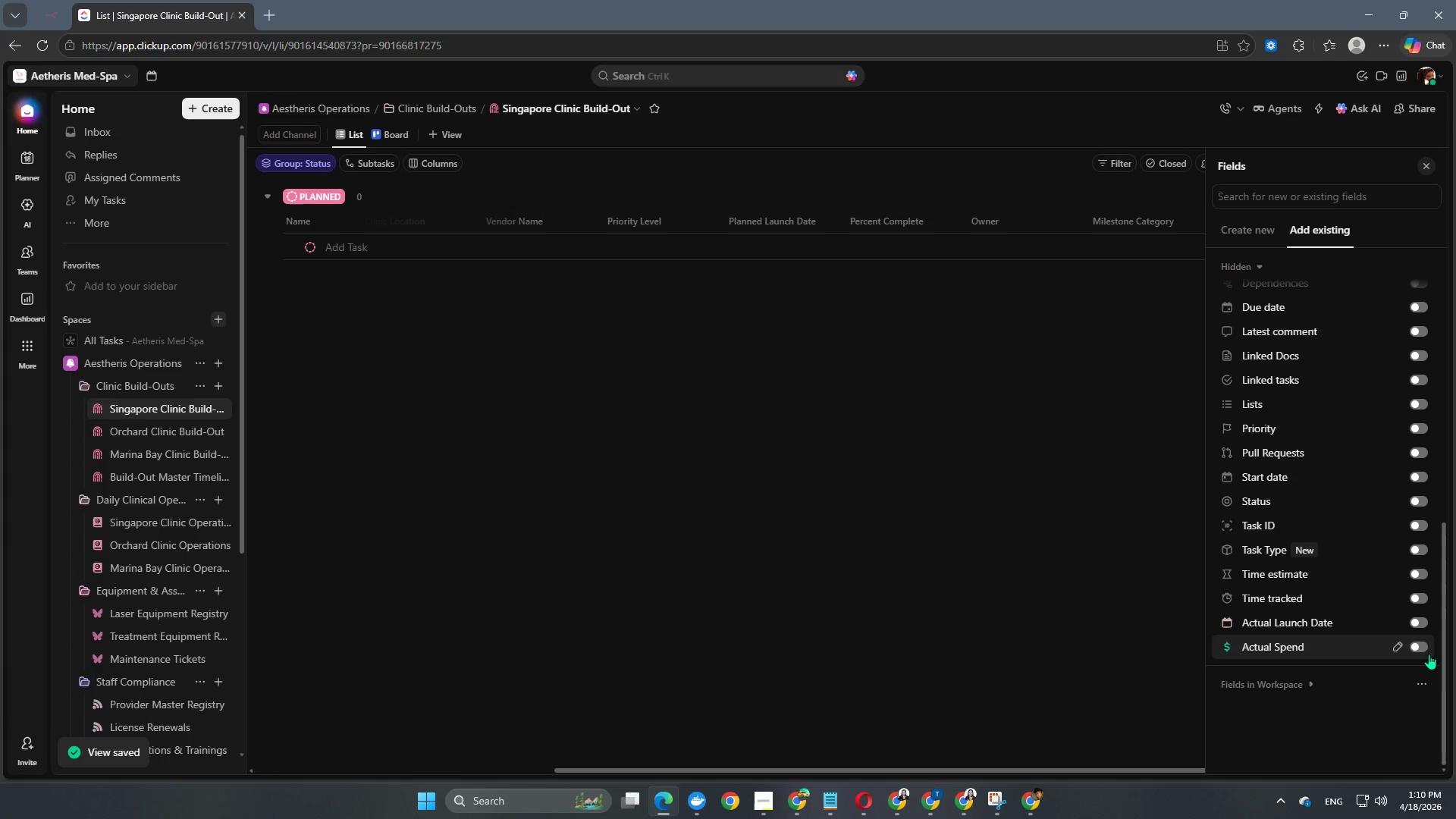 
left_click([1428, 646])
 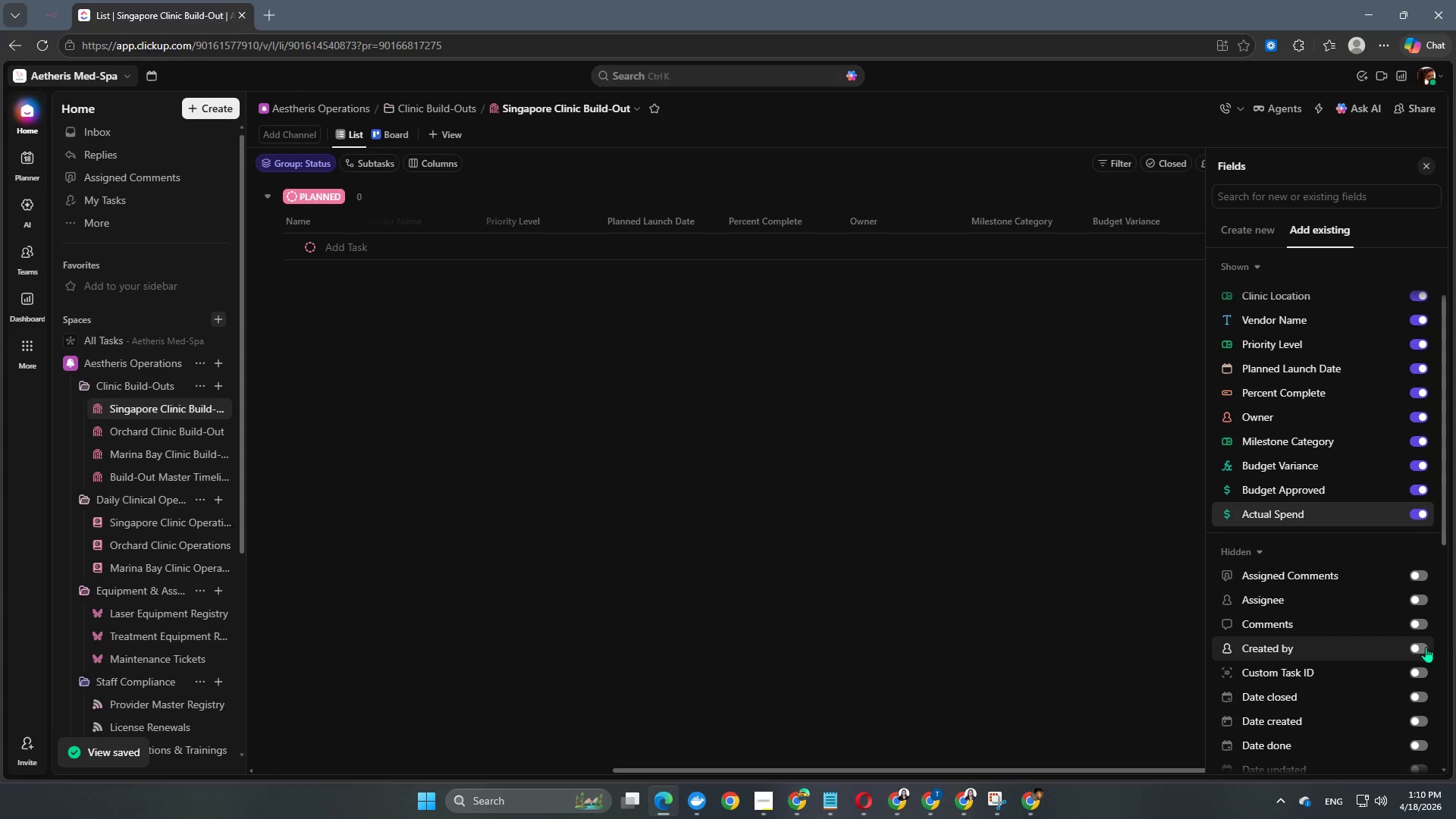 
scroll: coordinate [1424, 649], scroll_direction: down, amount: 6.0
 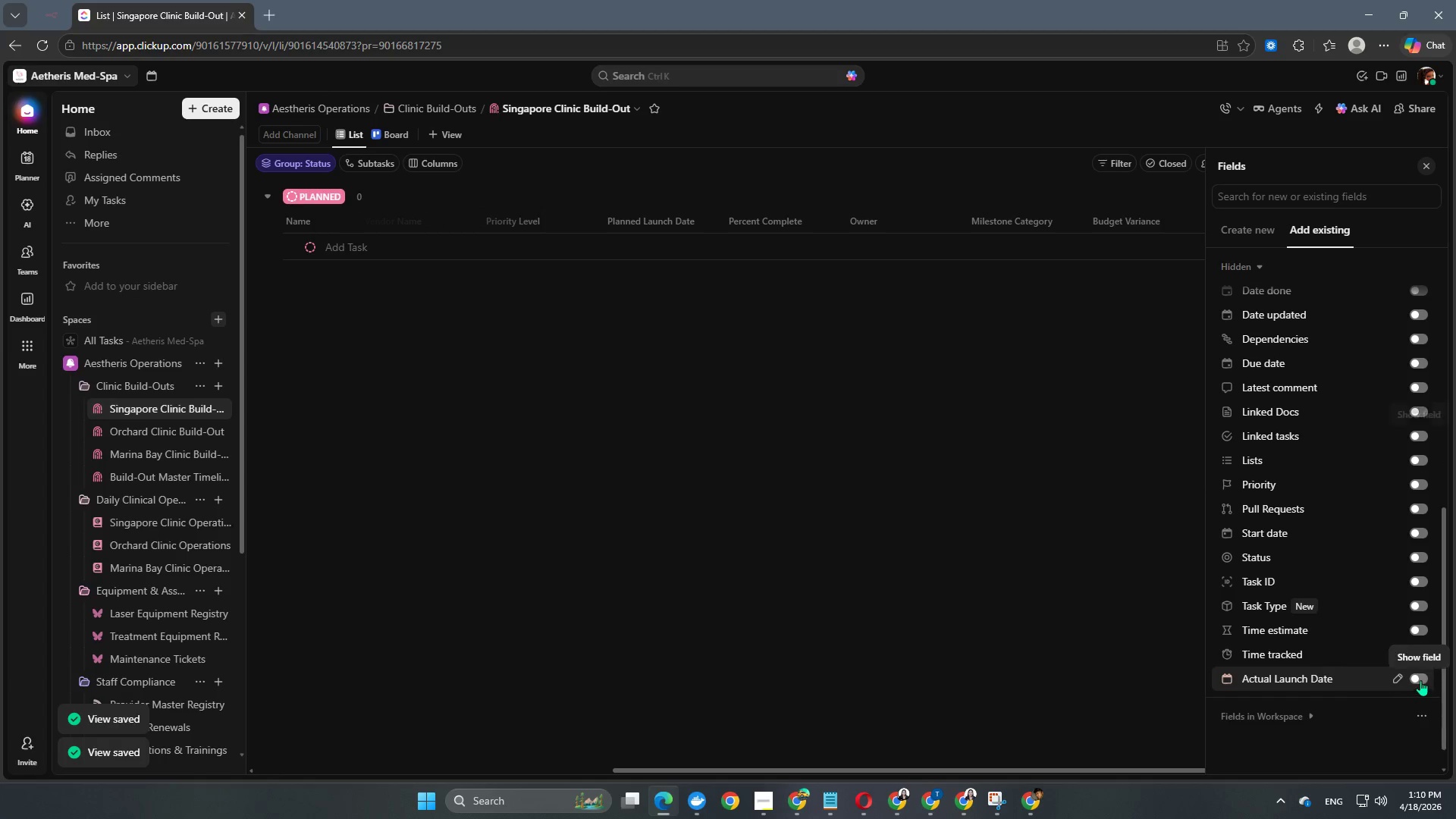 
left_click([1420, 680])
 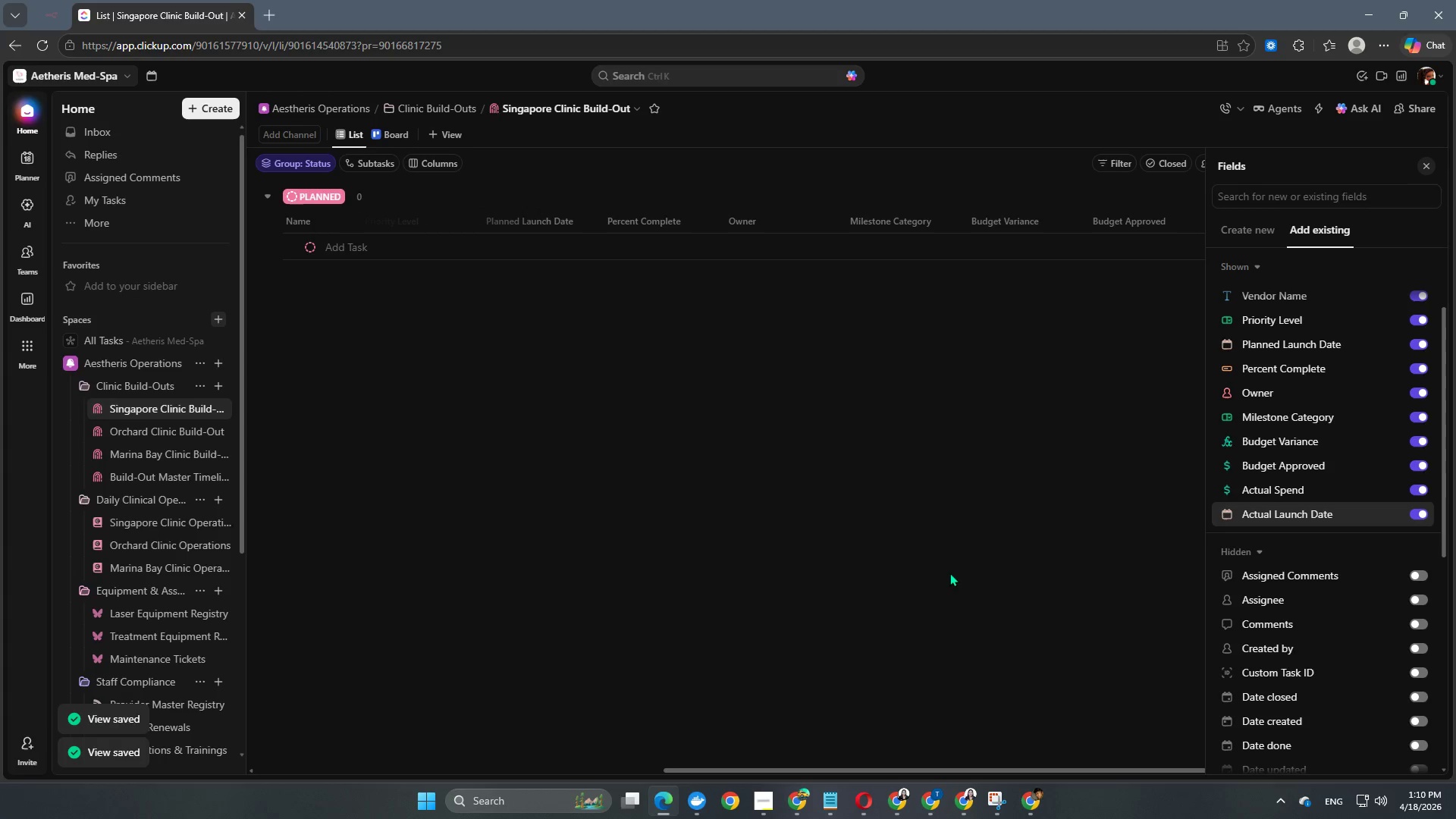 
left_click([949, 573])
 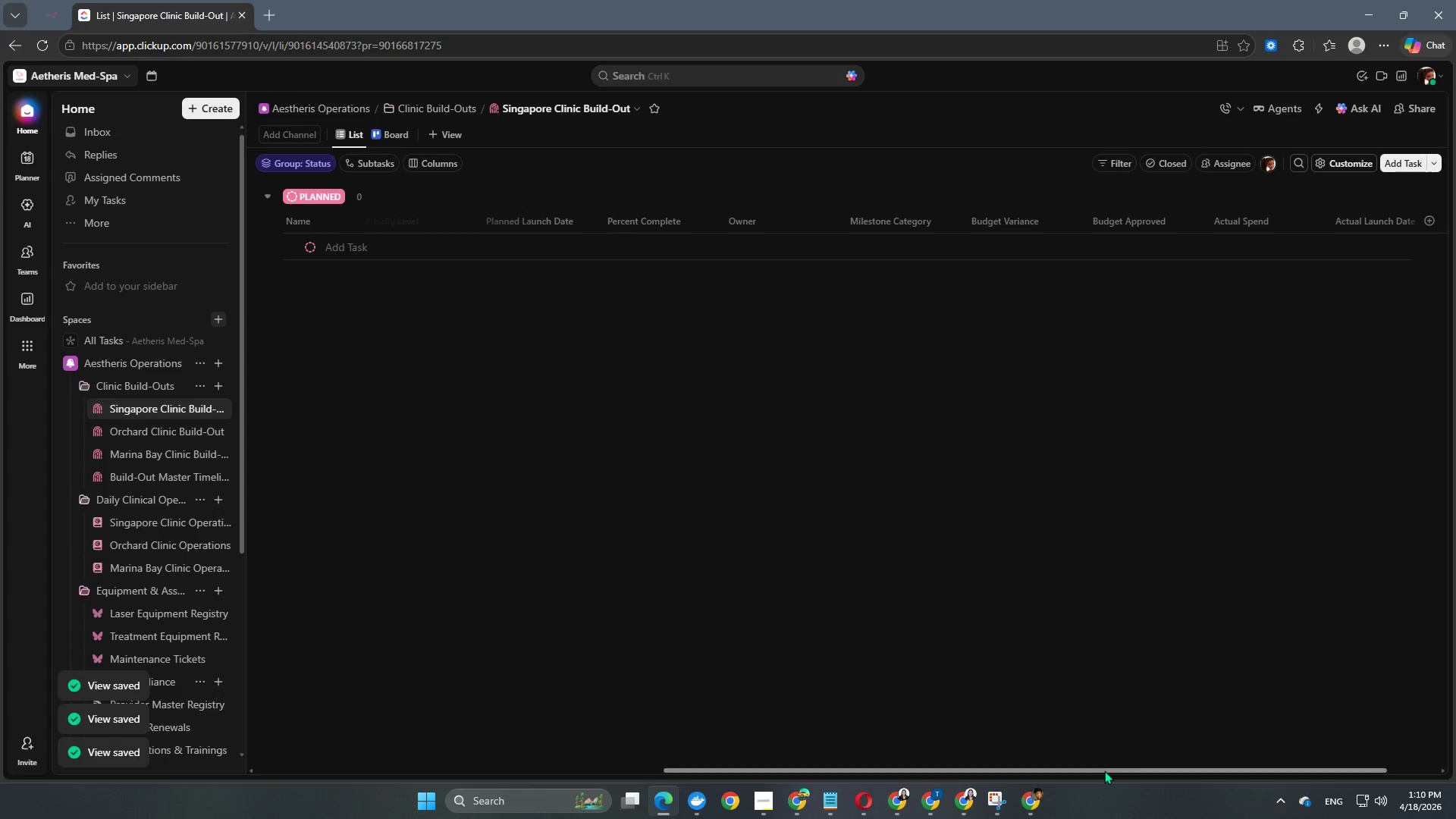 
left_click_drag(start_coordinate=[1105, 768], to_coordinate=[265, 692])
 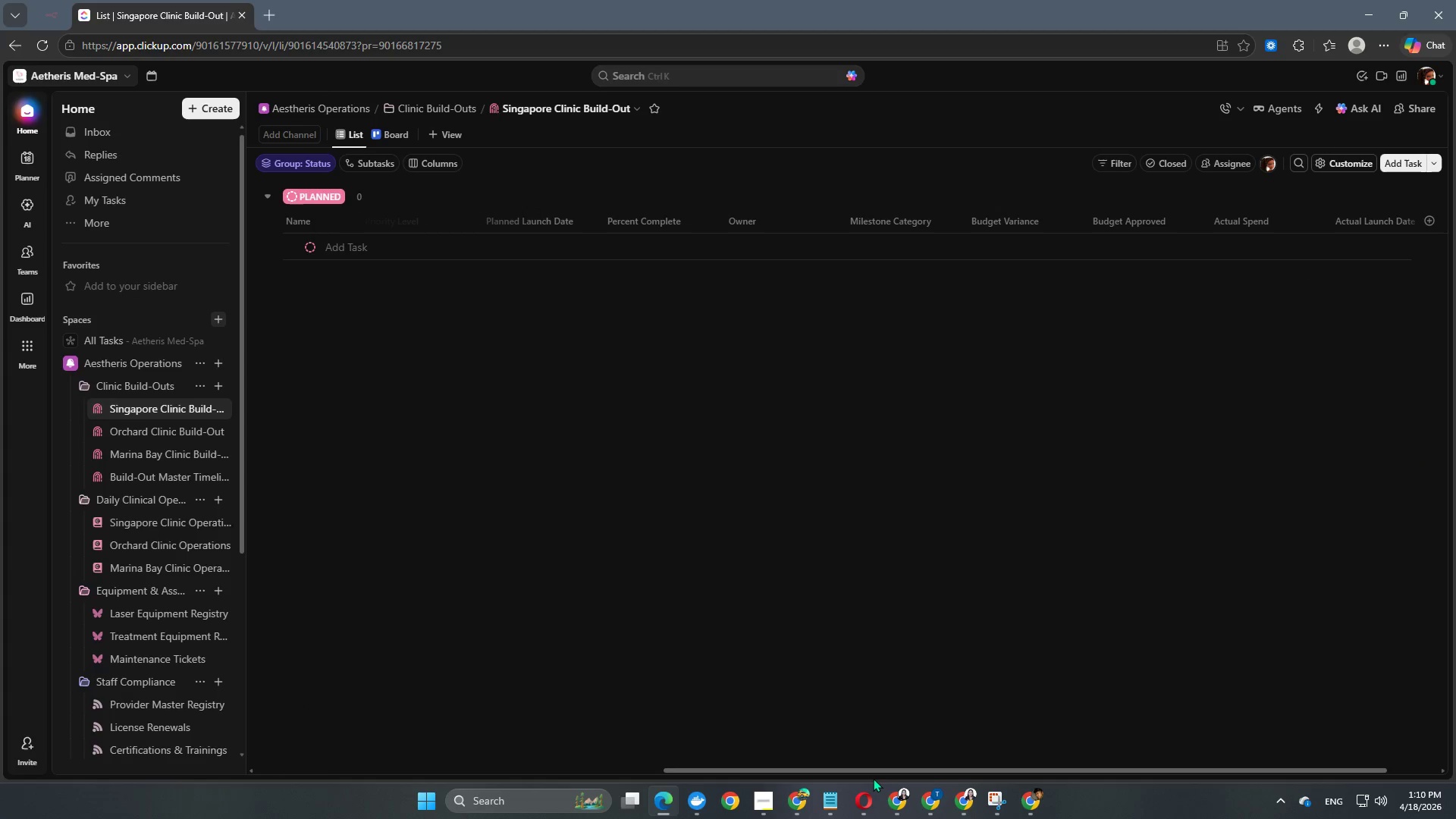 
left_click_drag(start_coordinate=[875, 774], to_coordinate=[344, 747])
 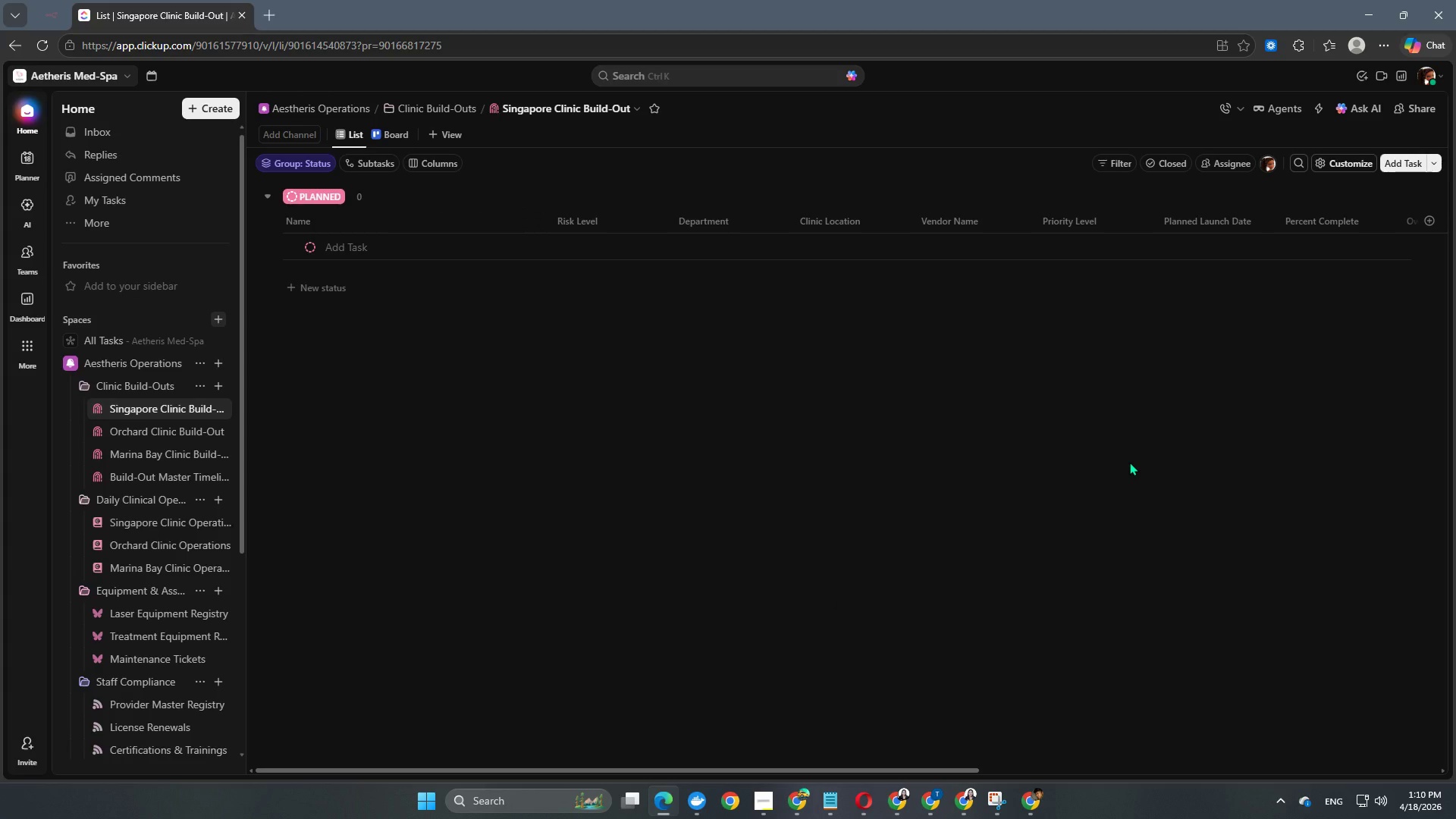 
wait(41.39)
 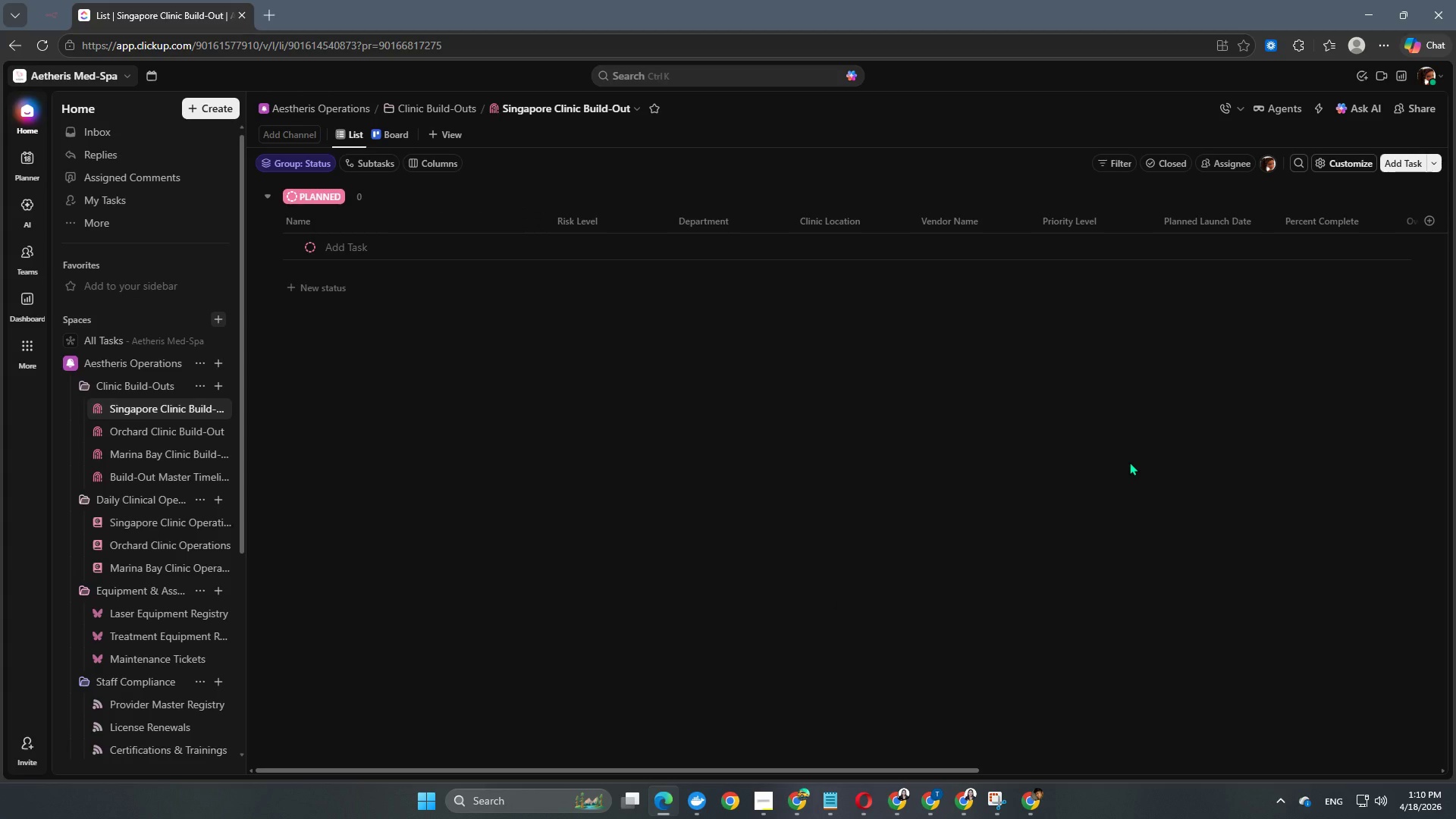 
scroll: coordinate [108, 620], scroll_direction: down, amount: 3.0
 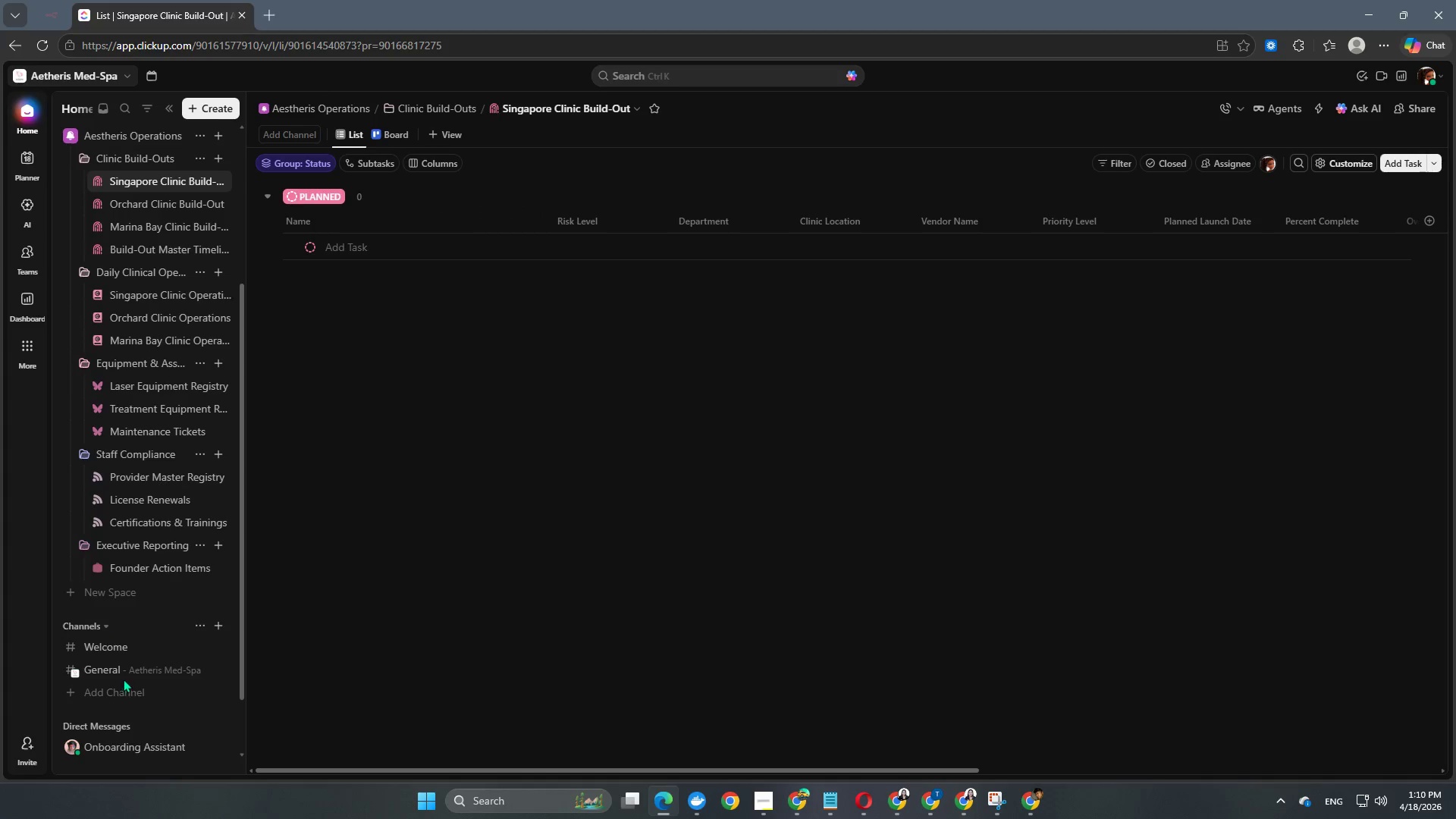 
scroll: coordinate [133, 573], scroll_direction: up, amount: 6.0
 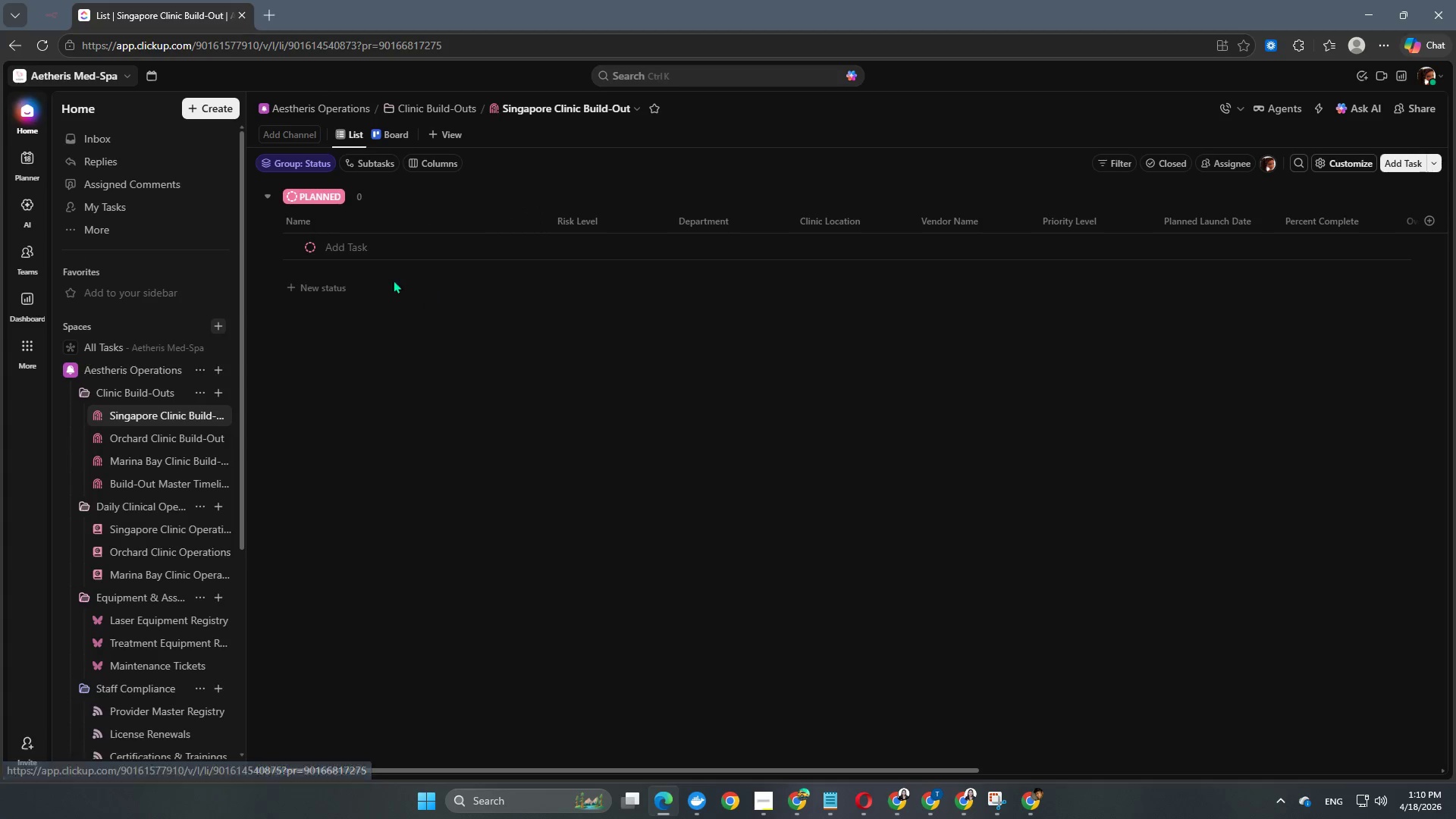 
left_click([377, 244])
 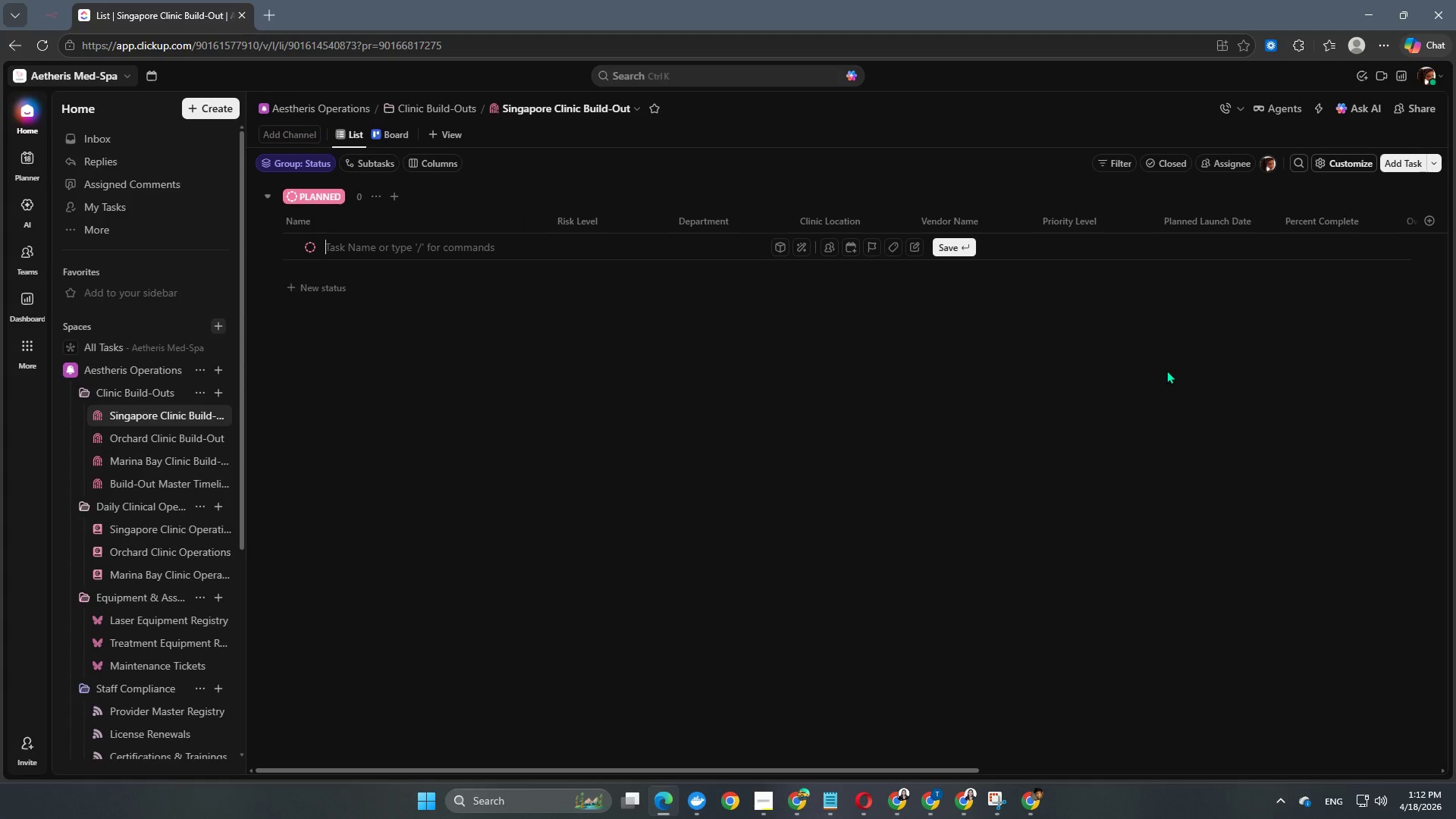 
wait(88.69)
 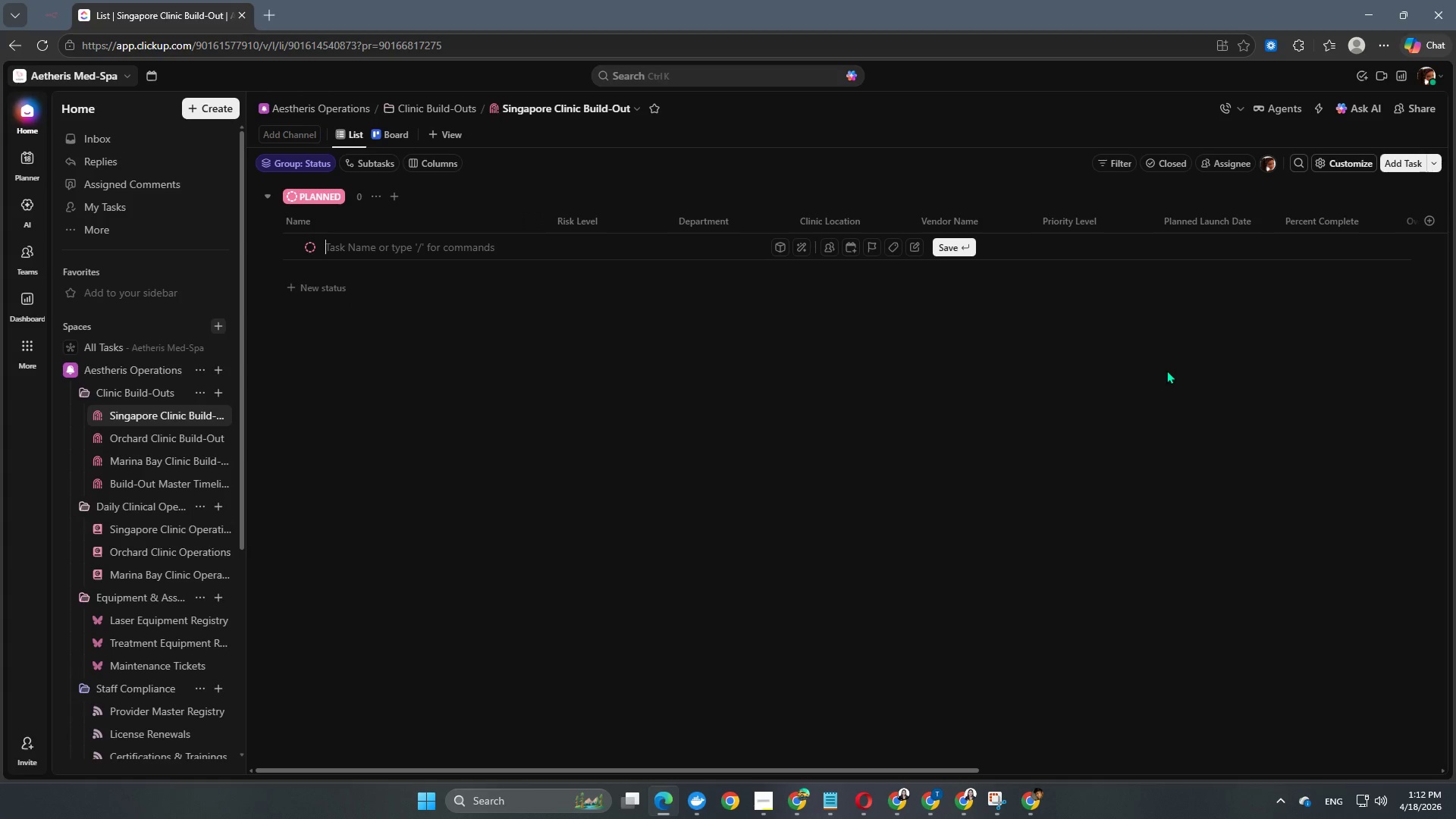 
left_click([134, 443])
 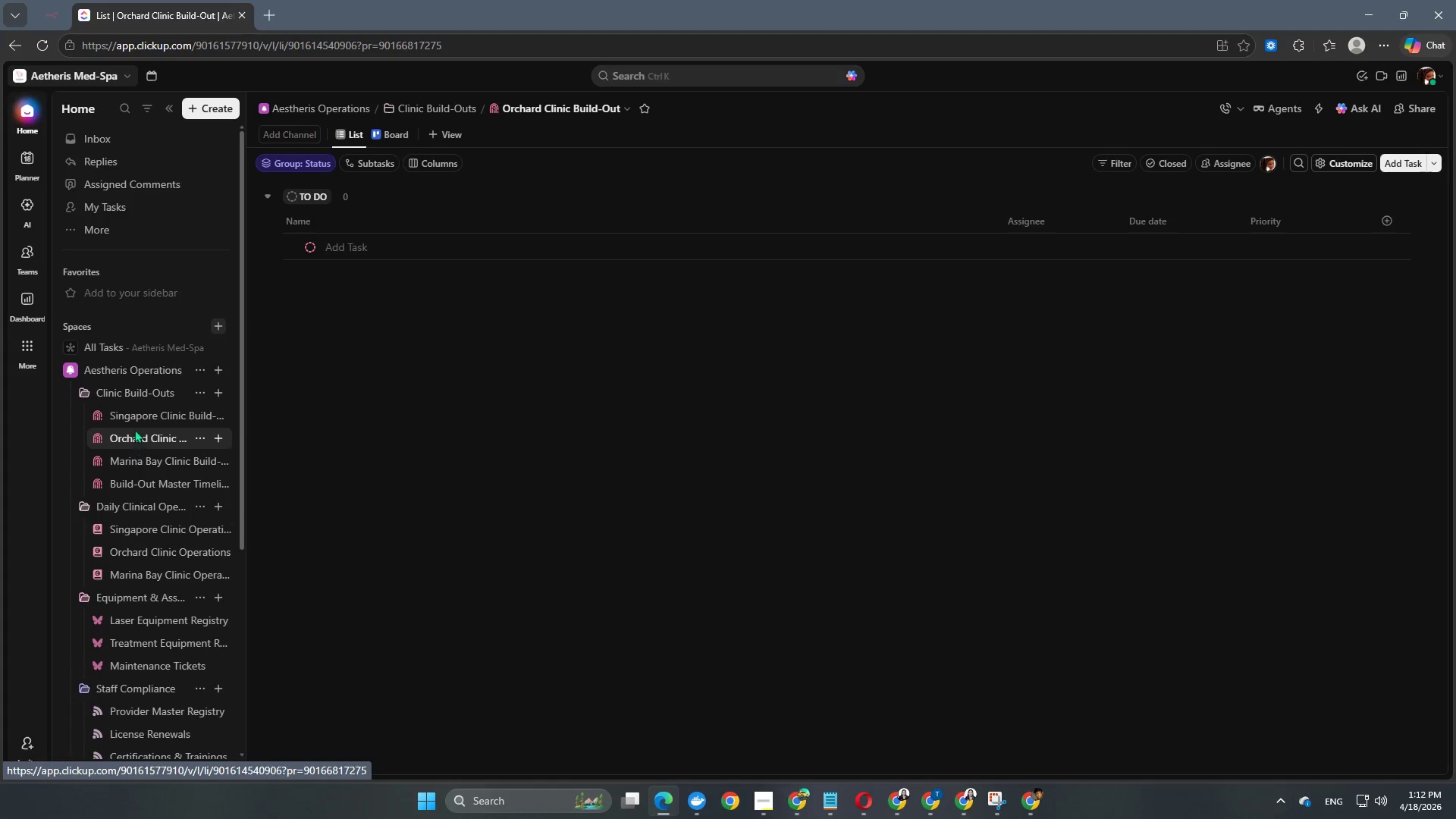 
left_click([134, 394])
 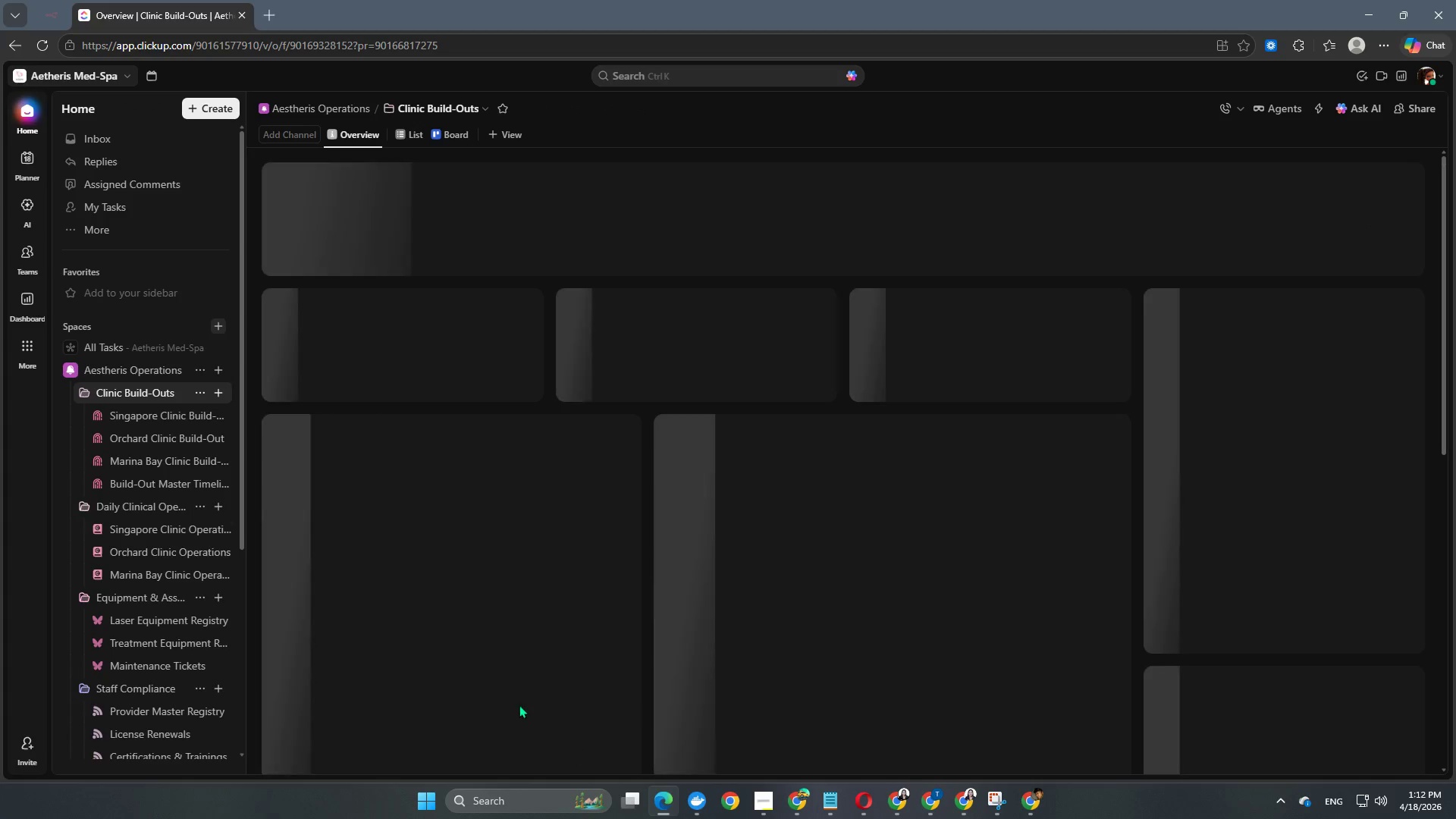 
left_click([128, 413])
 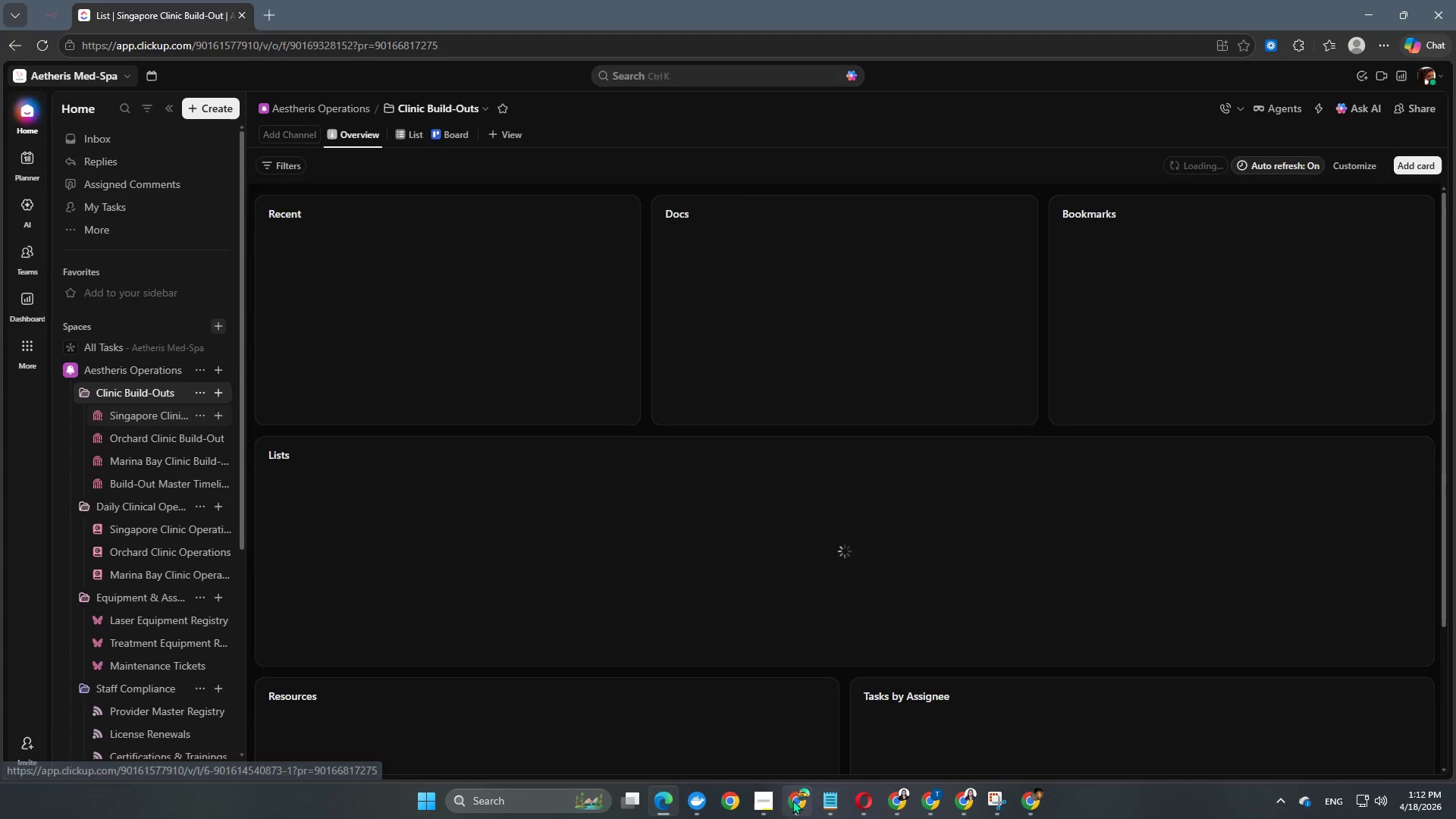 
left_click([769, 802])